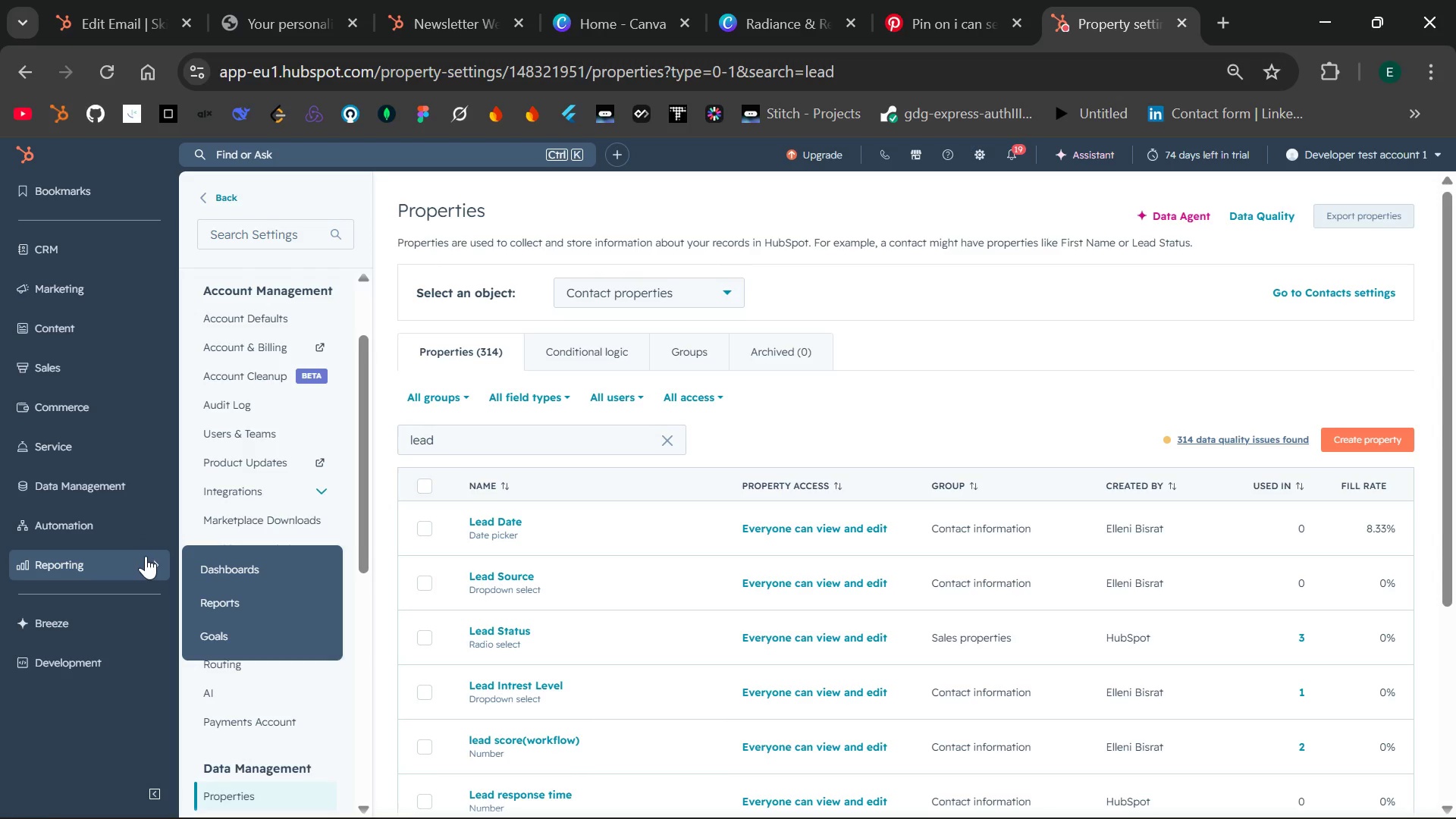 
left_click([227, 567])
 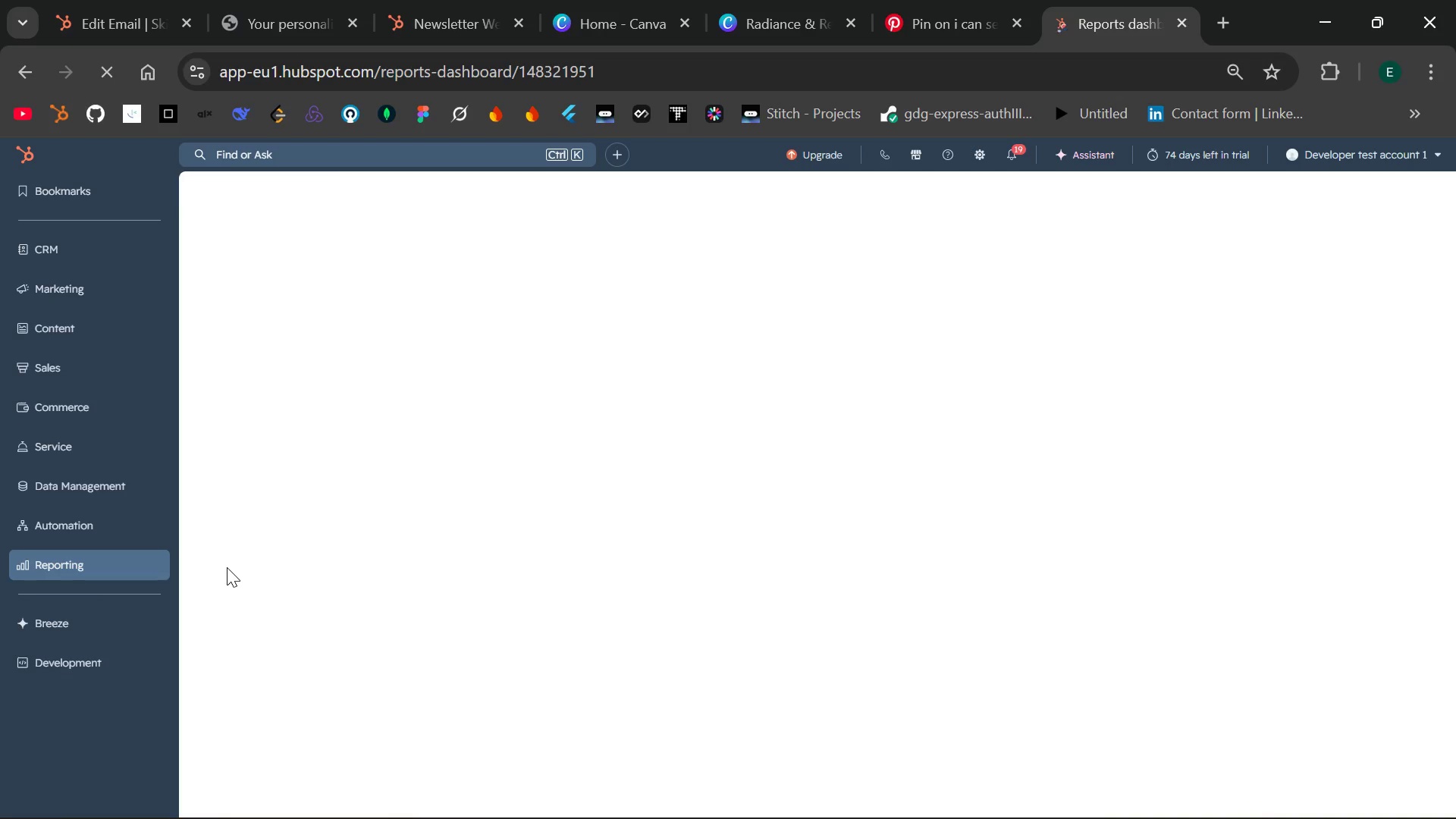 
wait(19.84)
 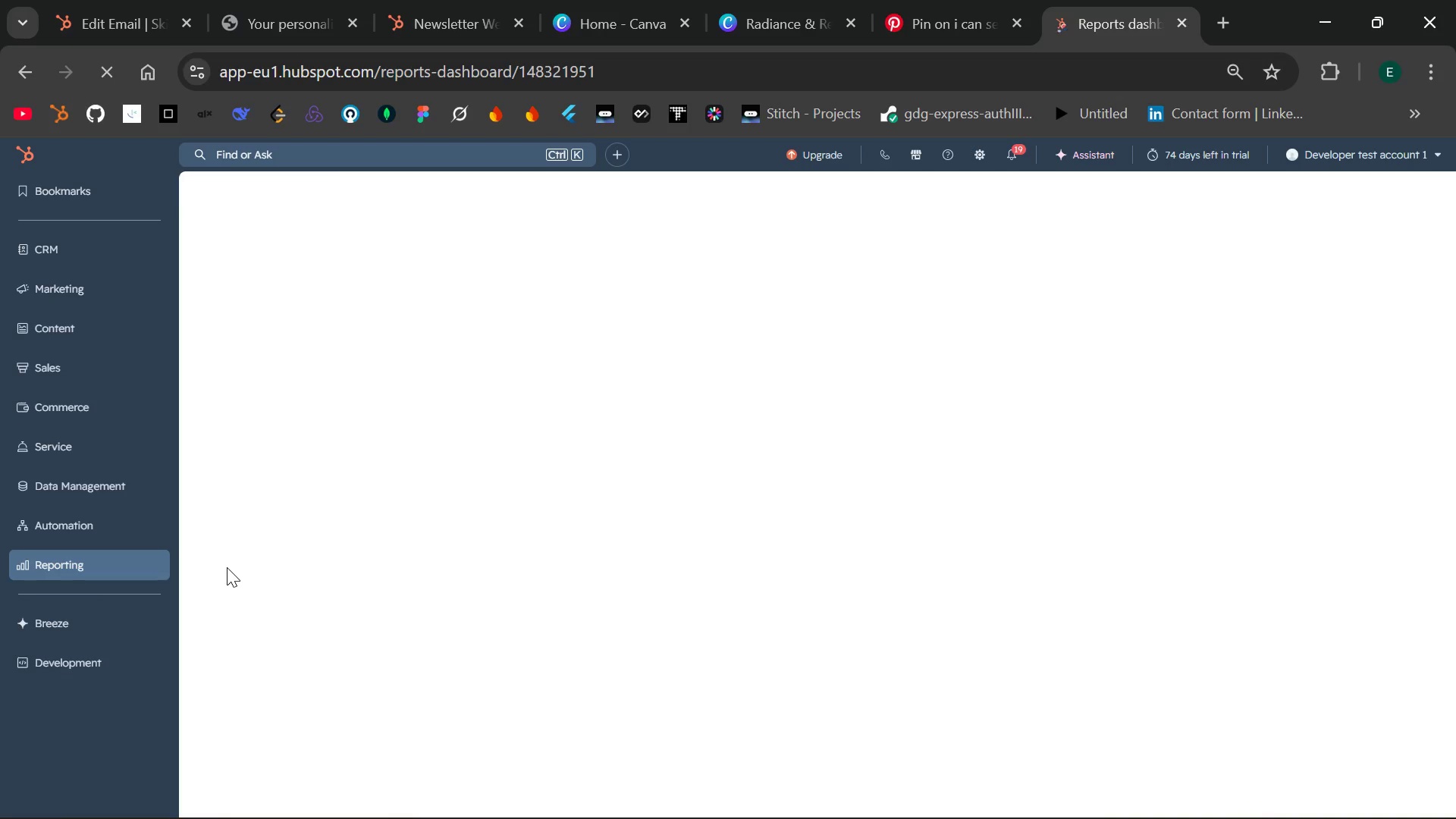 
mouse_move([440, 529])
 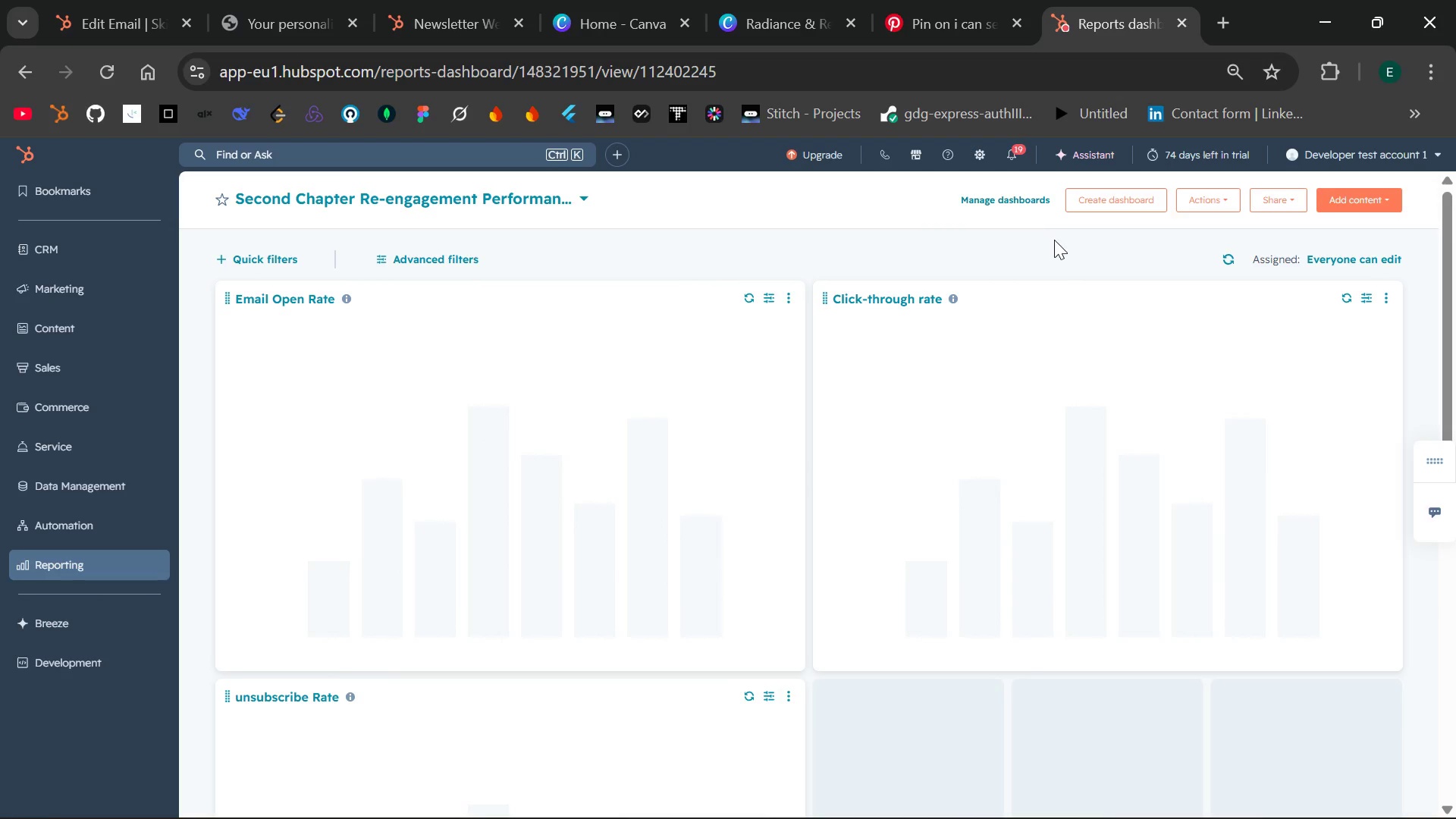 
mouse_move([1197, 203])
 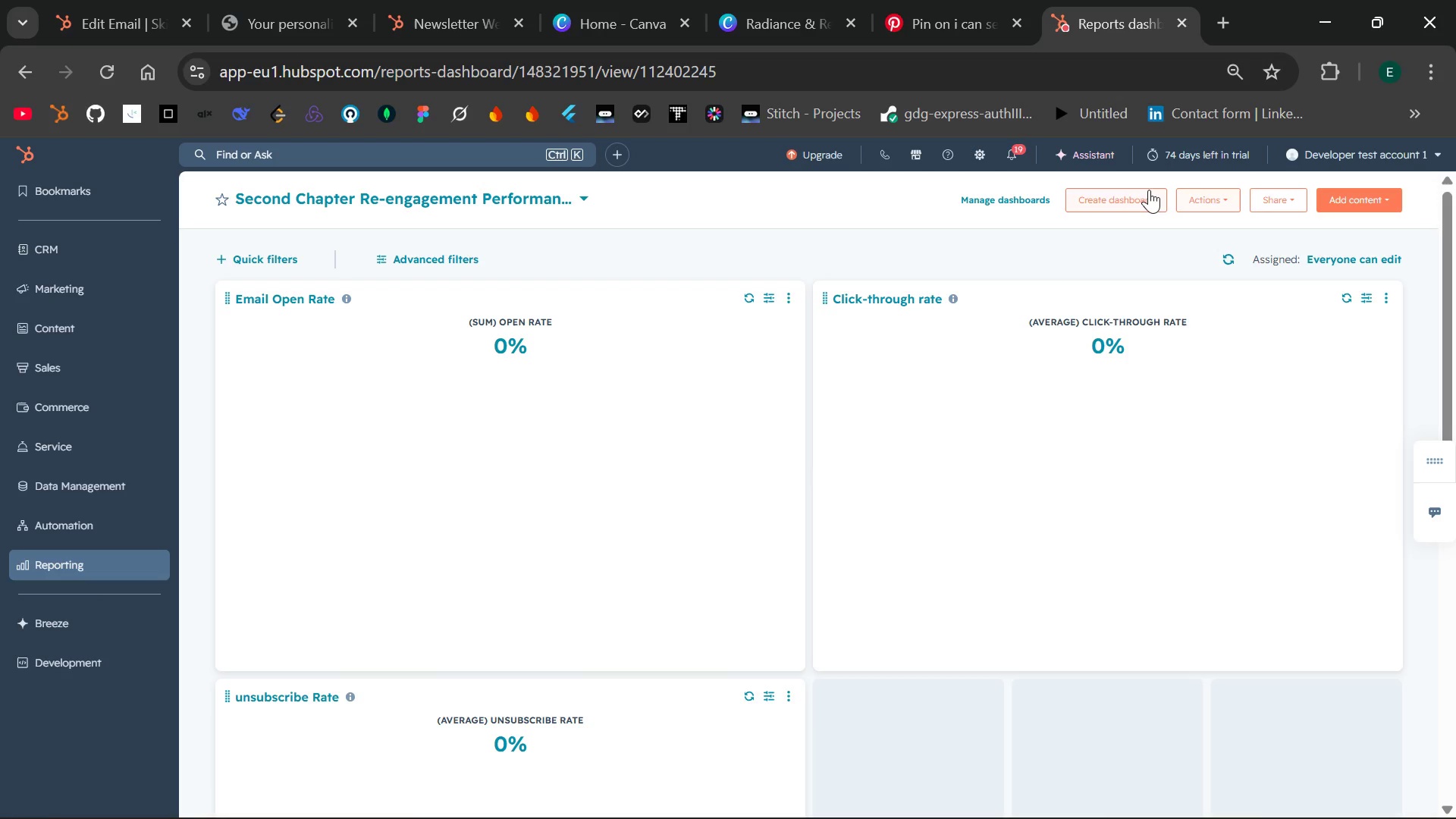 
left_click([1128, 197])
 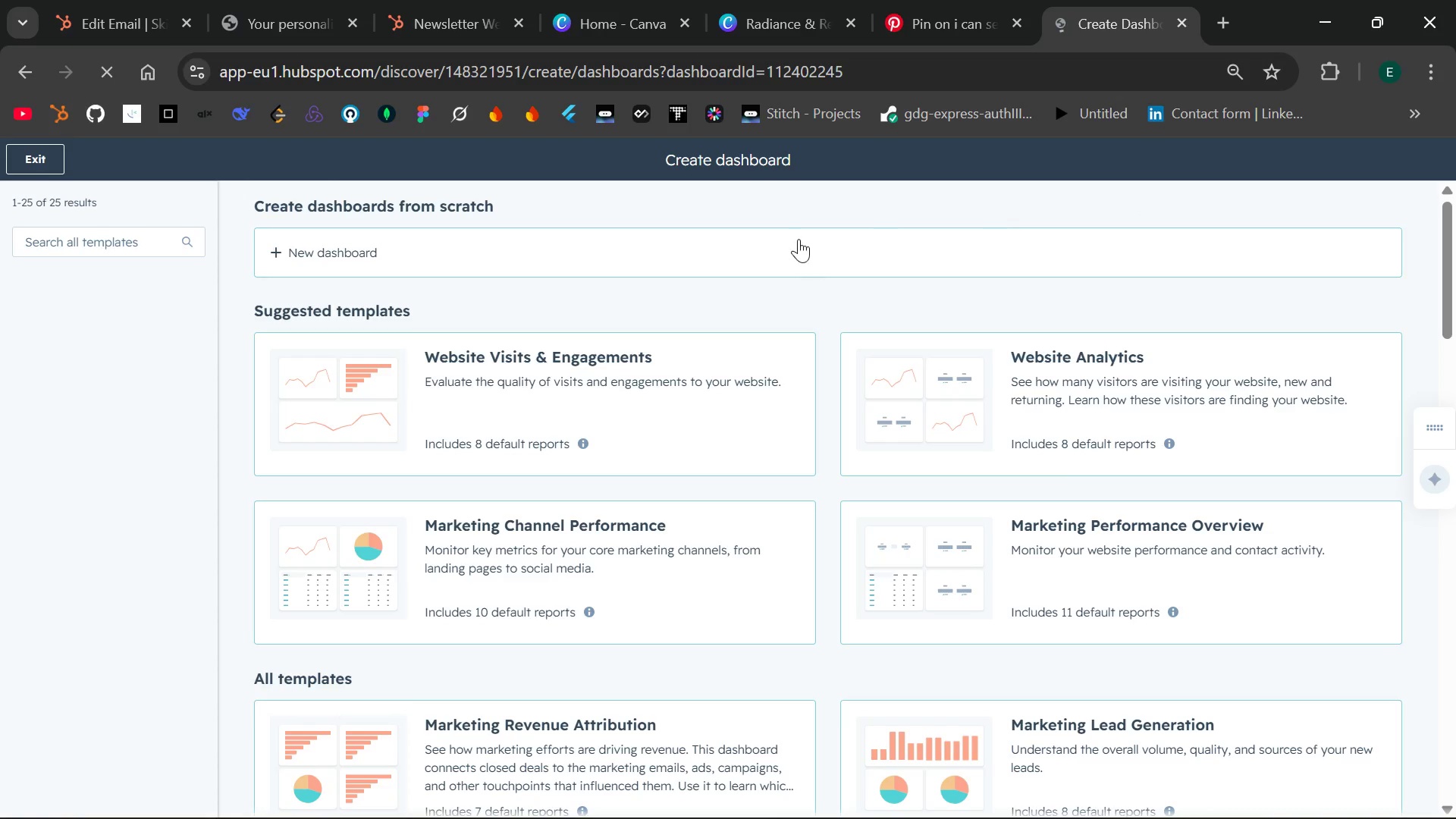 
wait(7.64)
 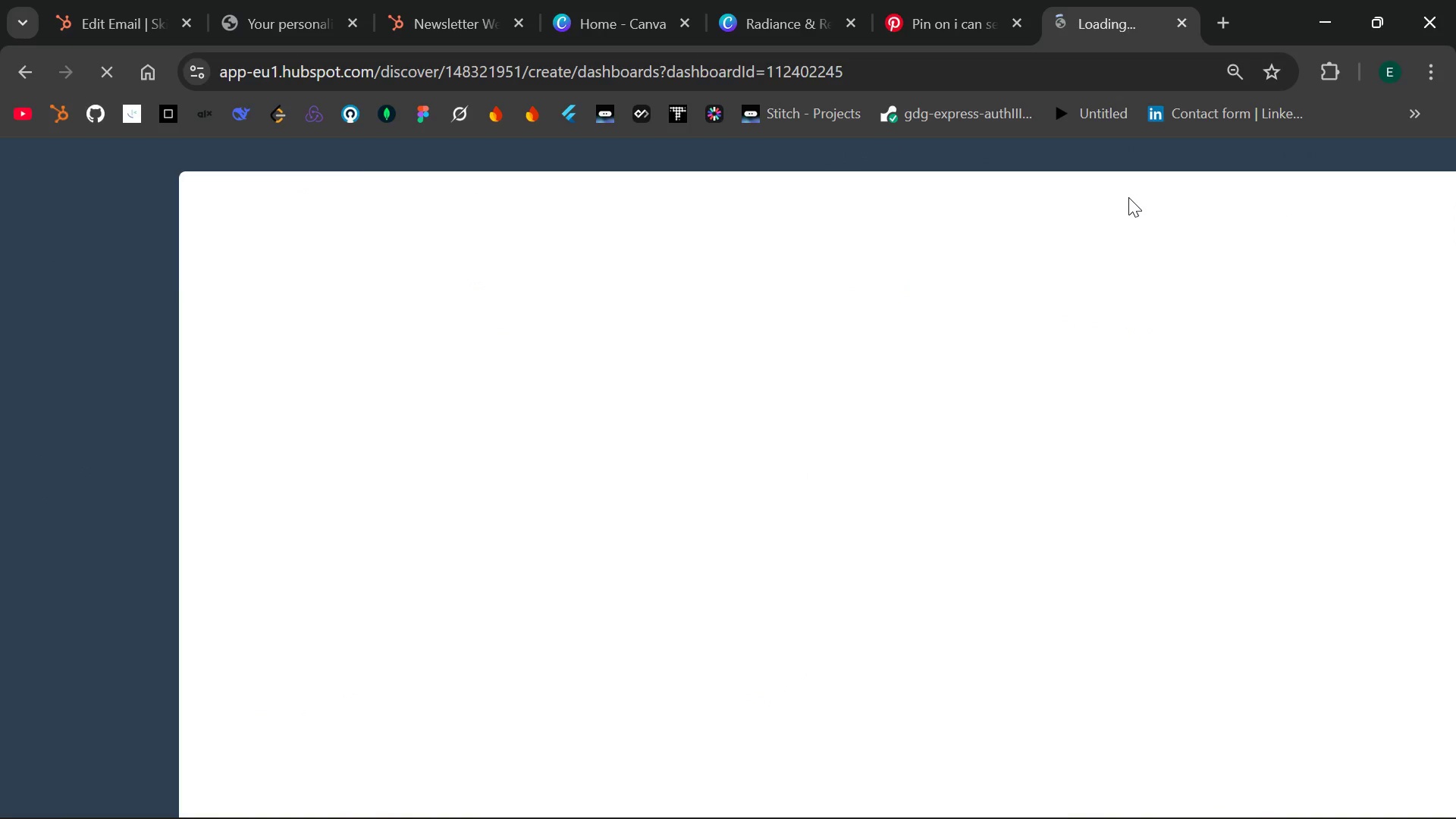 
left_click([335, 243])
 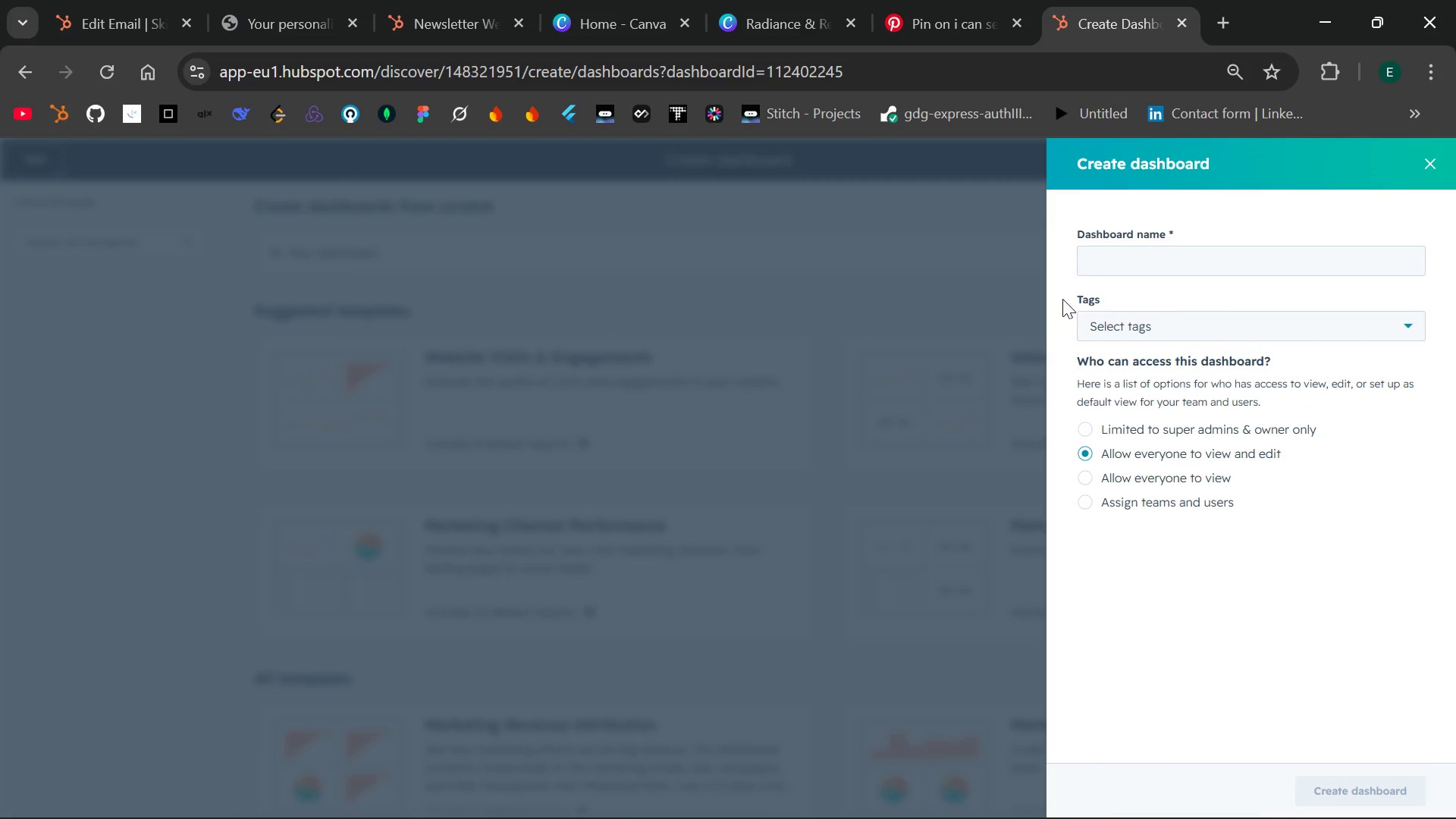 
left_click([1098, 262])
 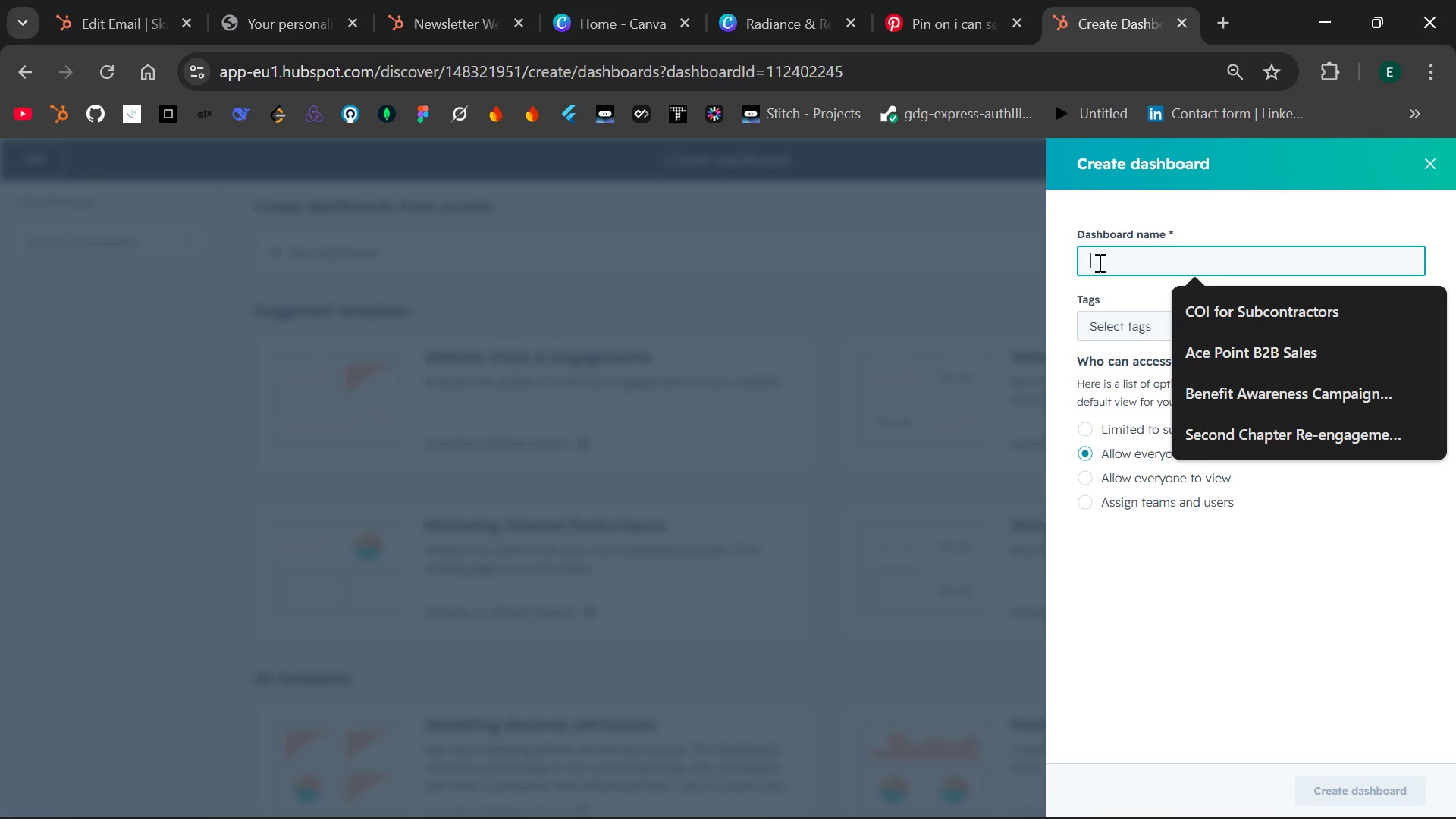 
wait(10.67)
 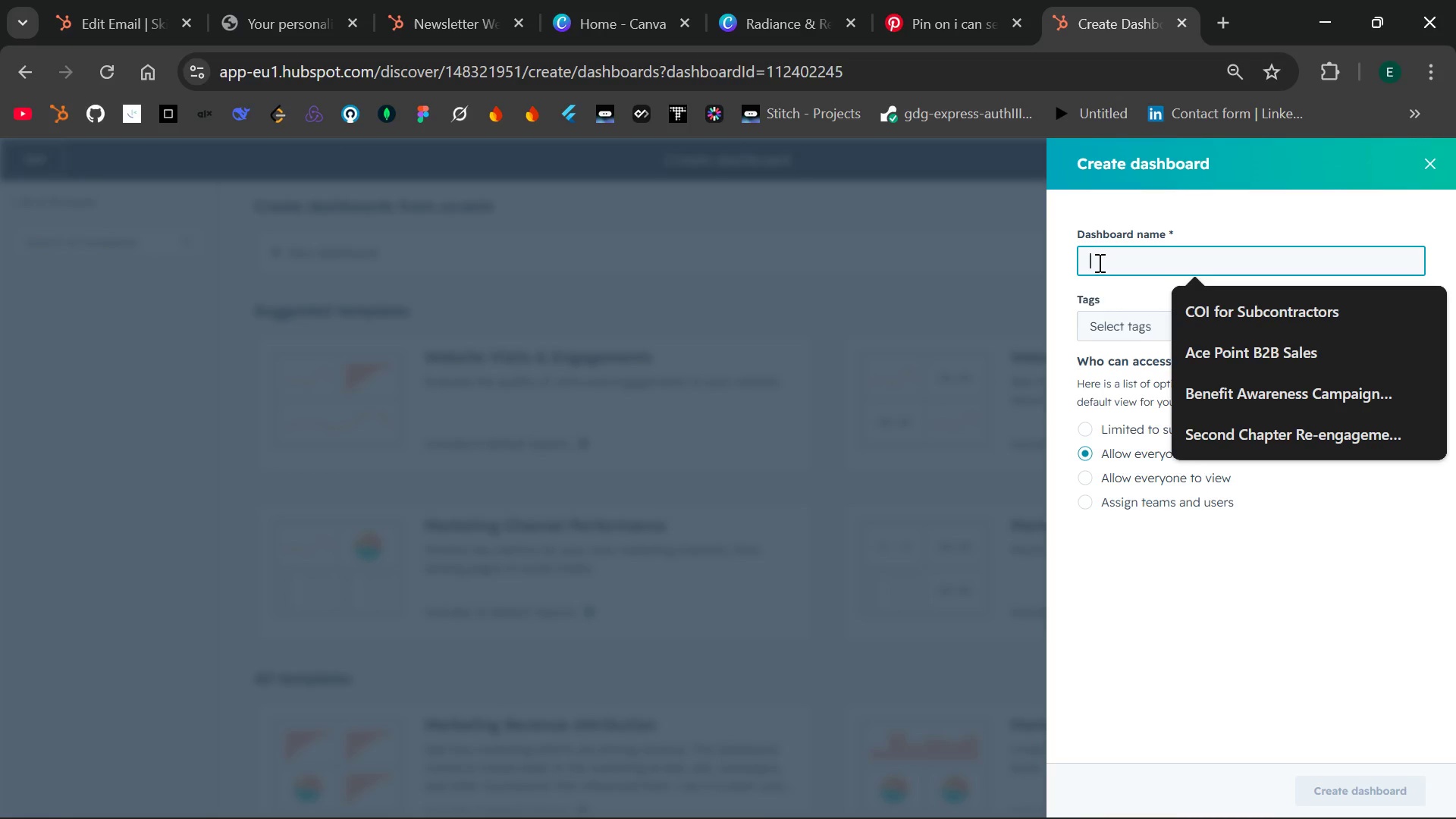 
type(Radiance & Renwa)
key(Backspace)
key(Backspace)
type(ewal- Newsletter Performance)
 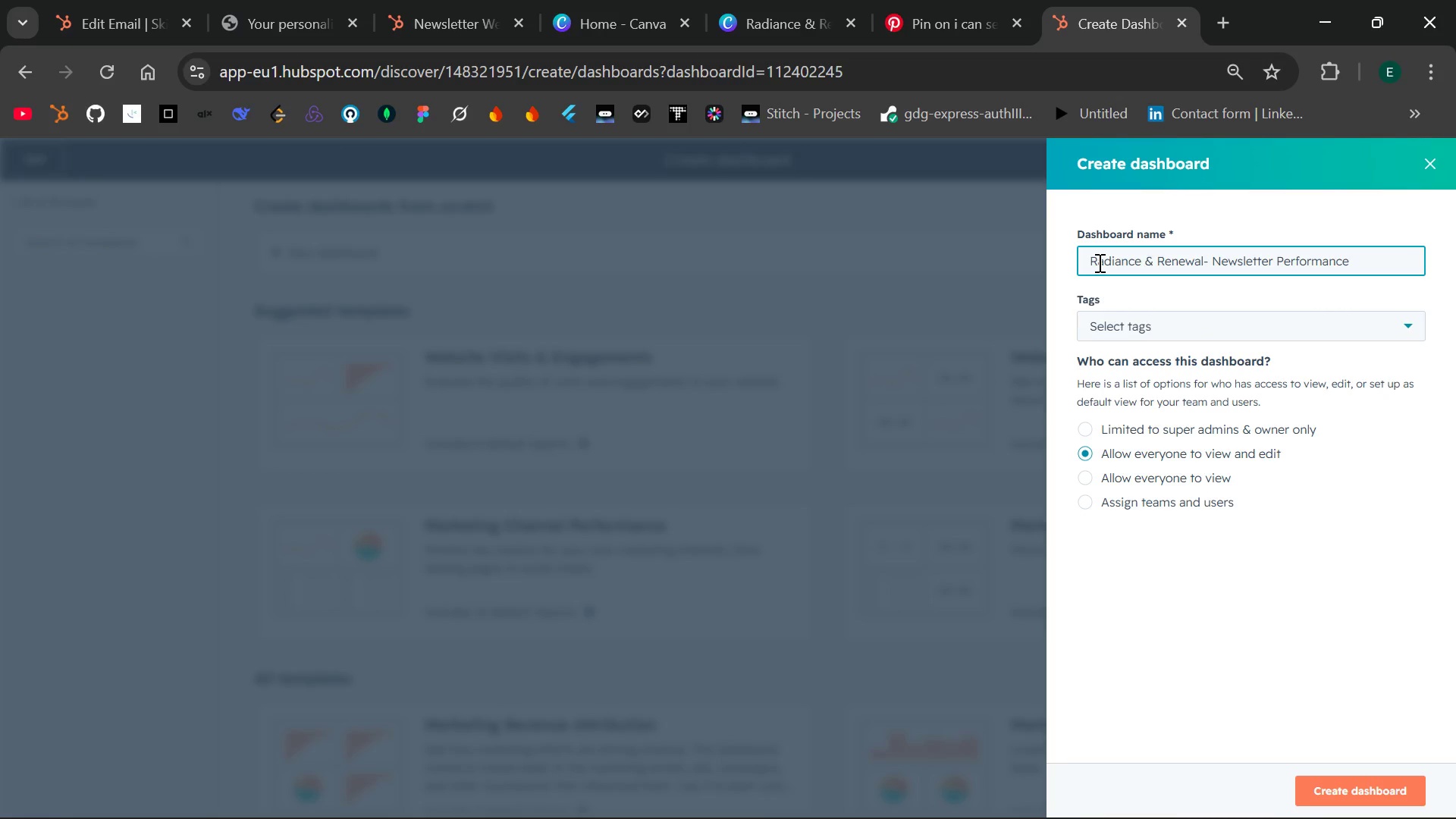 
wait(5.91)
 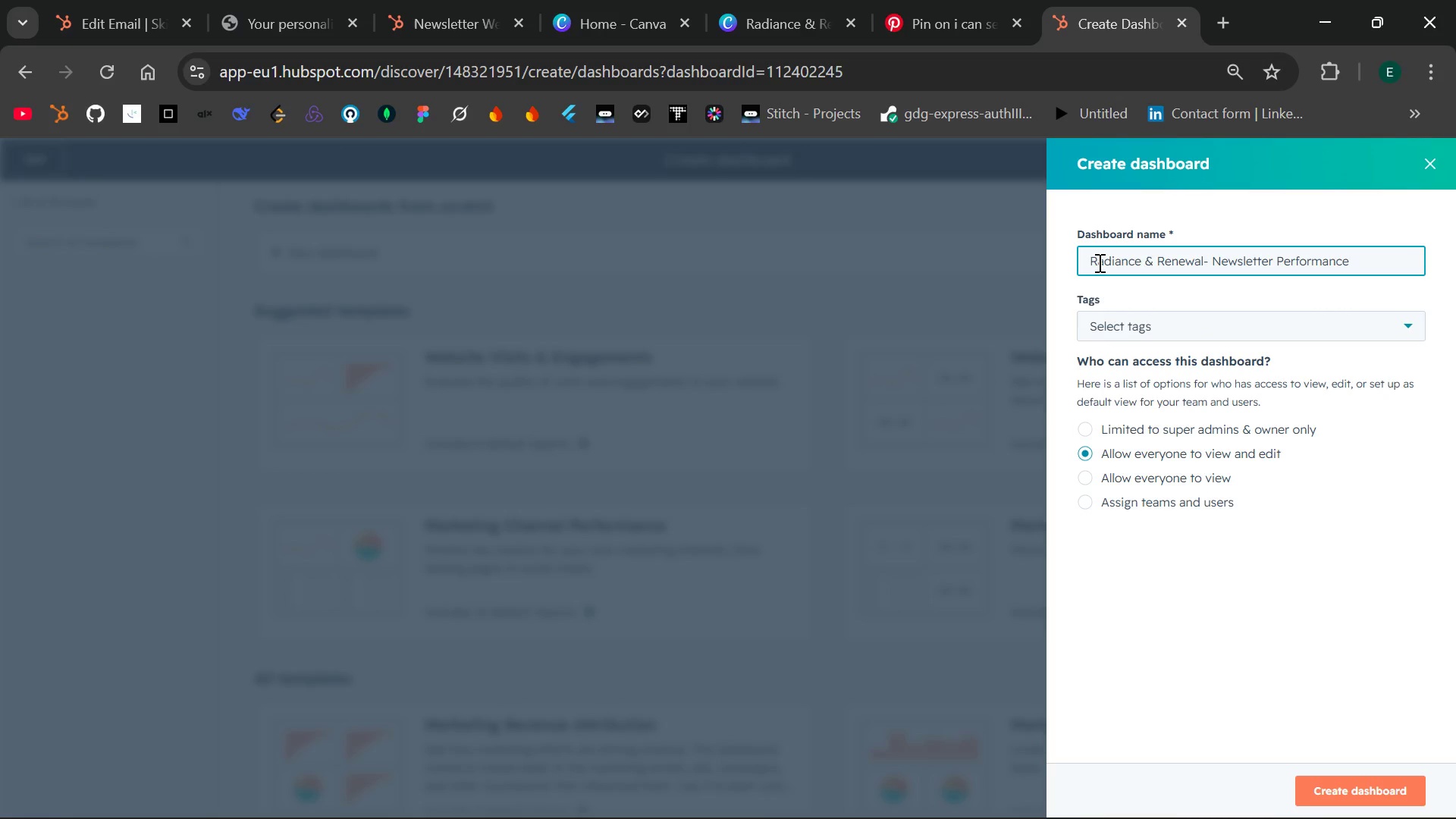 
left_click([1386, 312])
 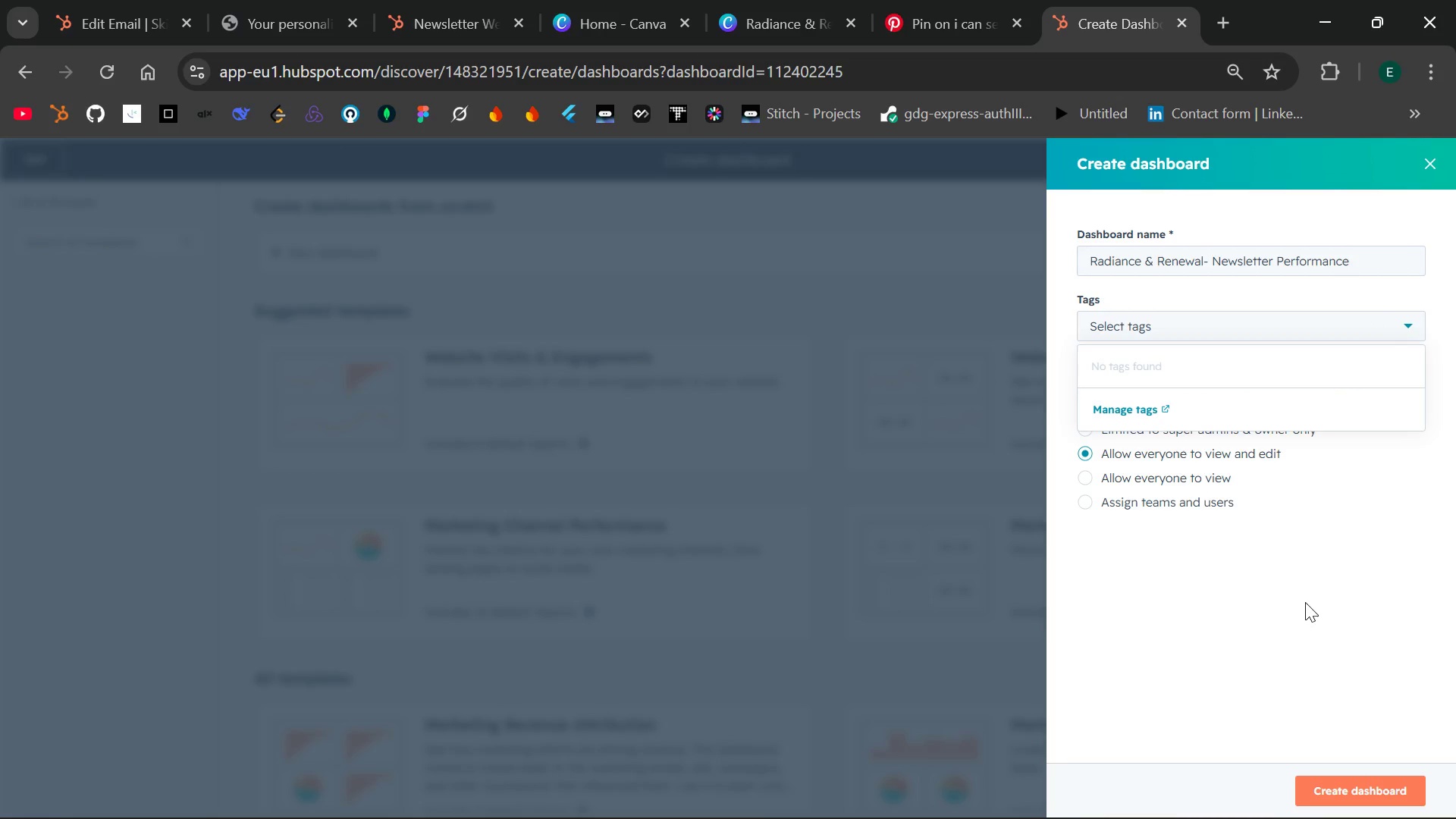 
left_click([1305, 725])
 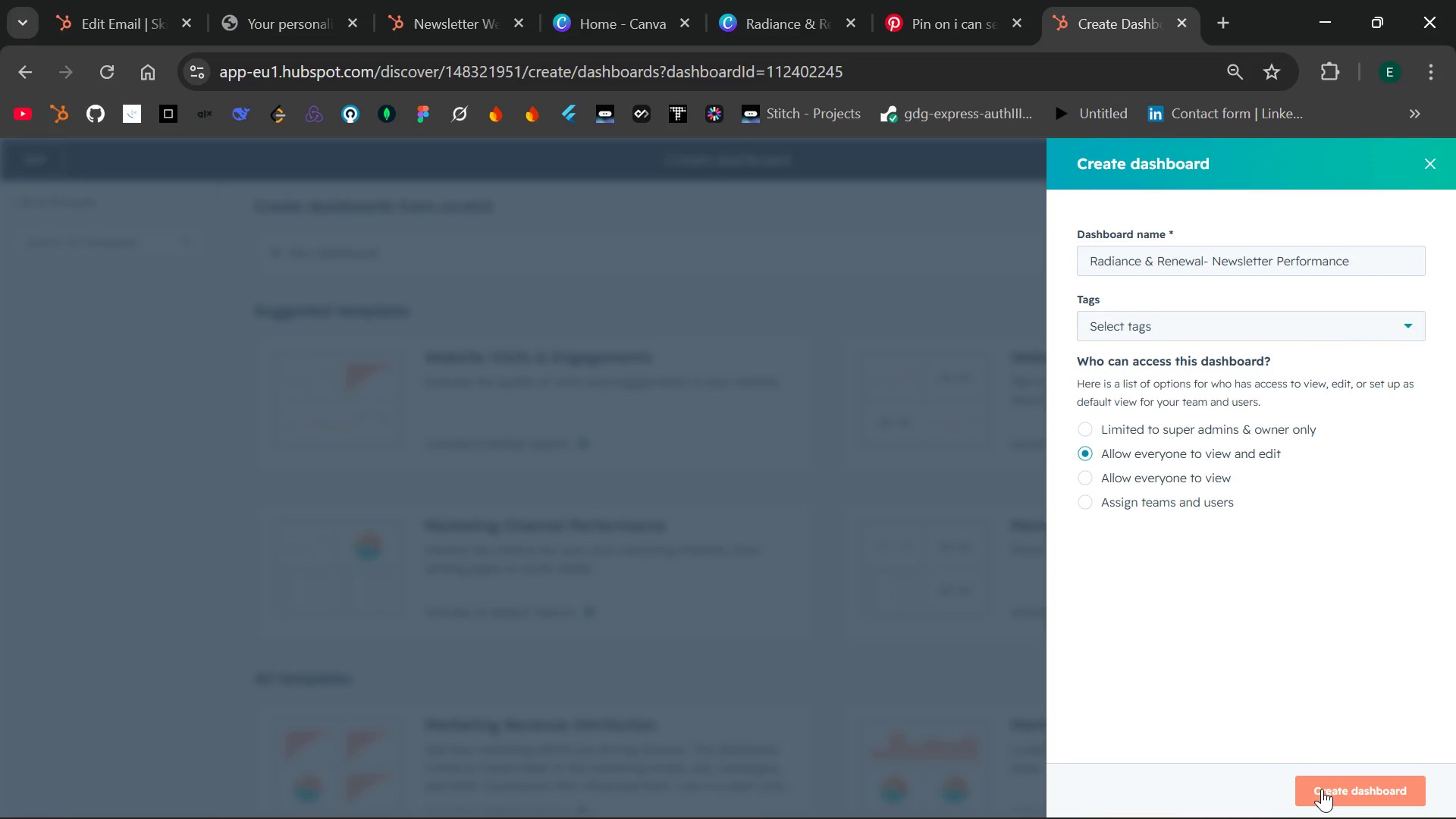 
left_click([1322, 789])
 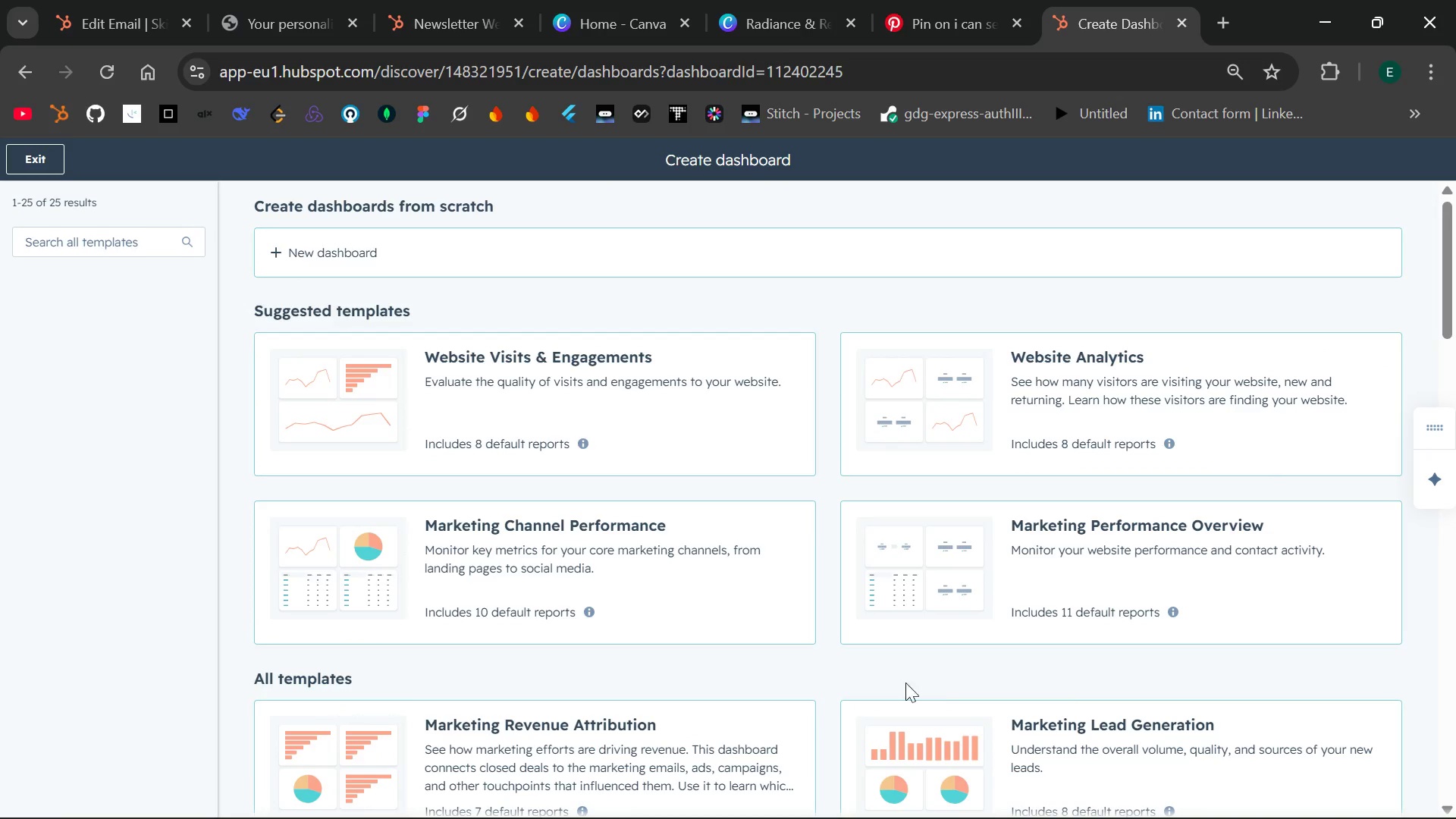 
wait(11.69)
 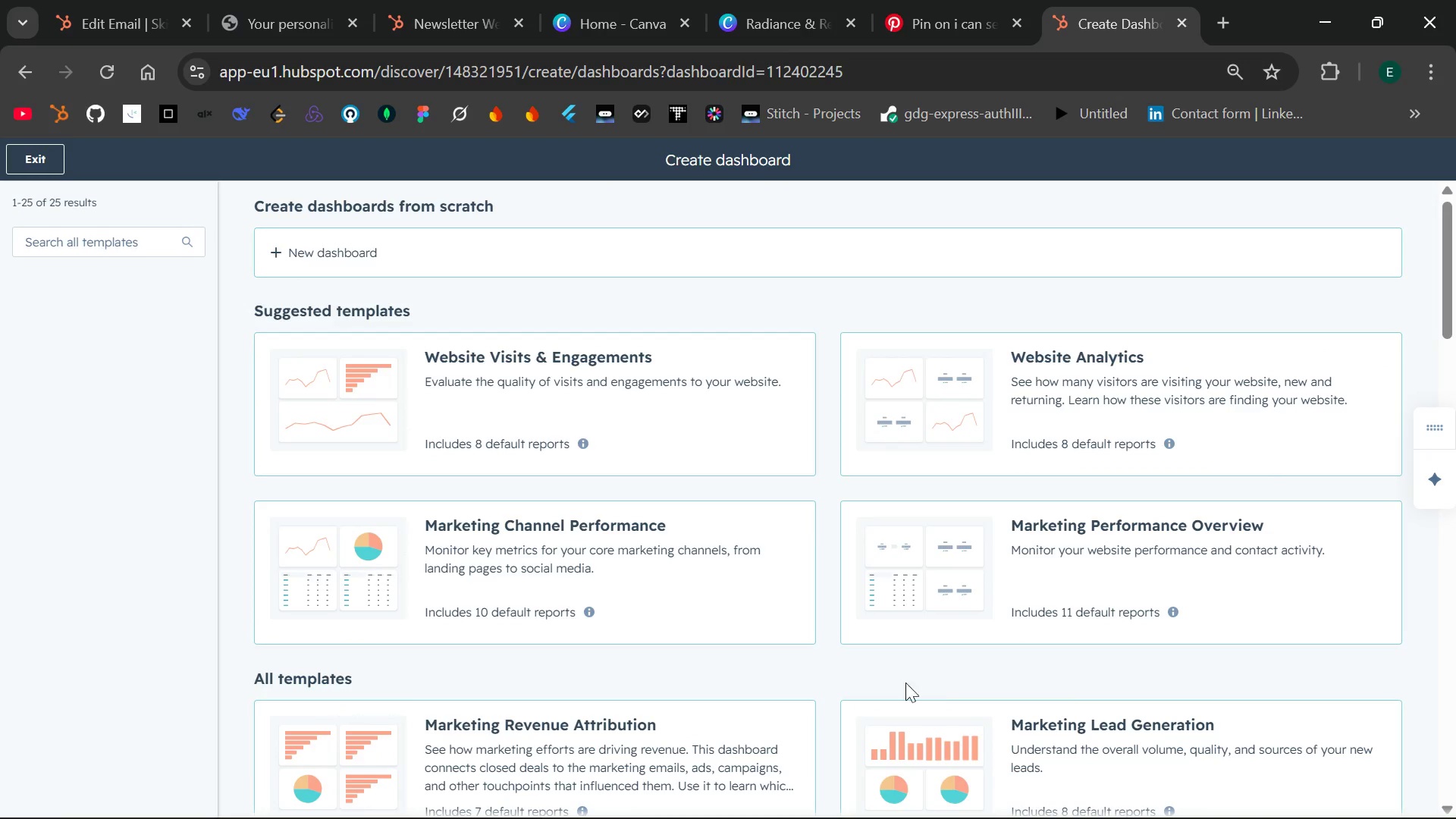 
left_click([43, 157])
 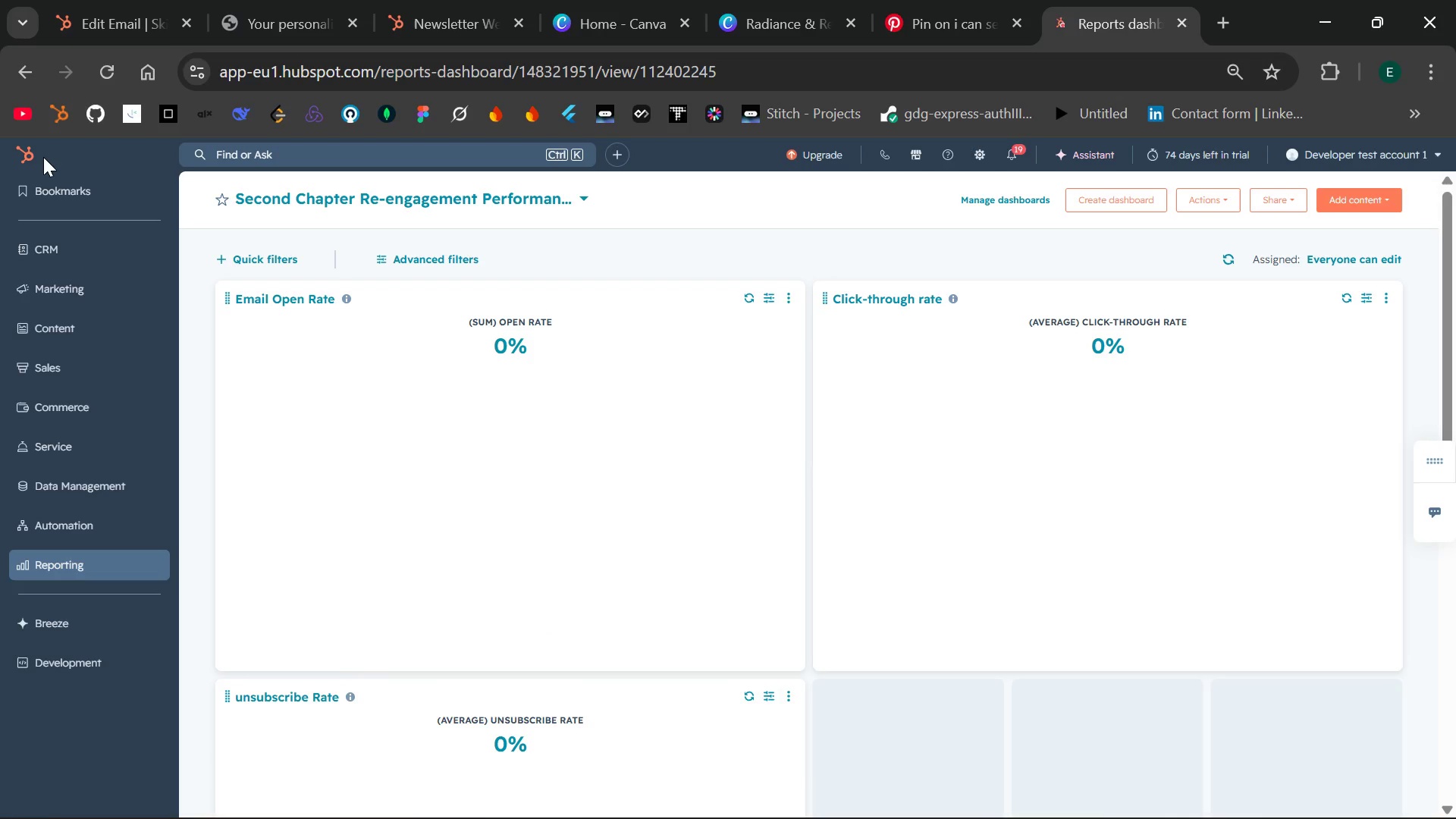 
wait(14.66)
 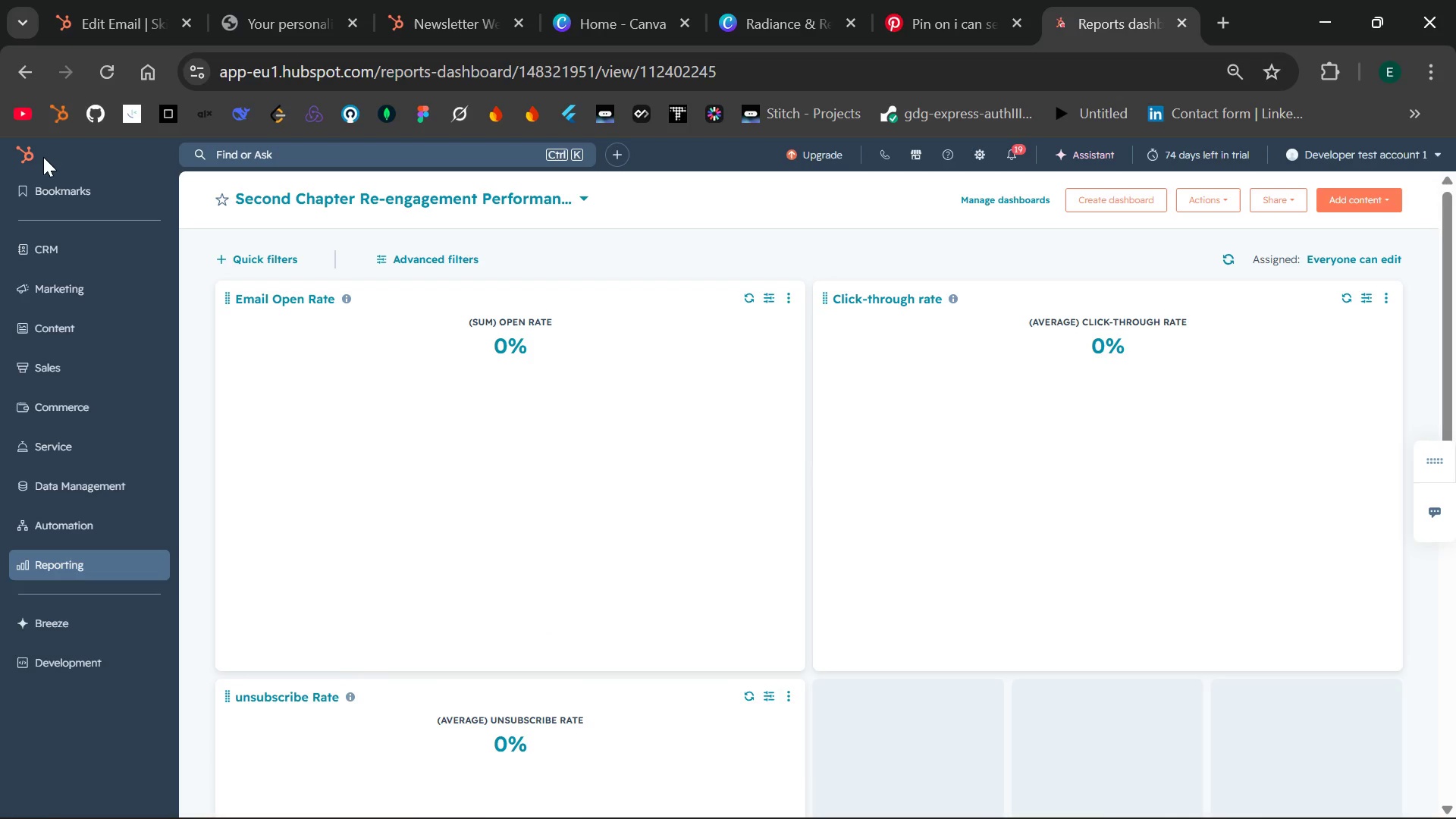 
left_click([144, 570])
 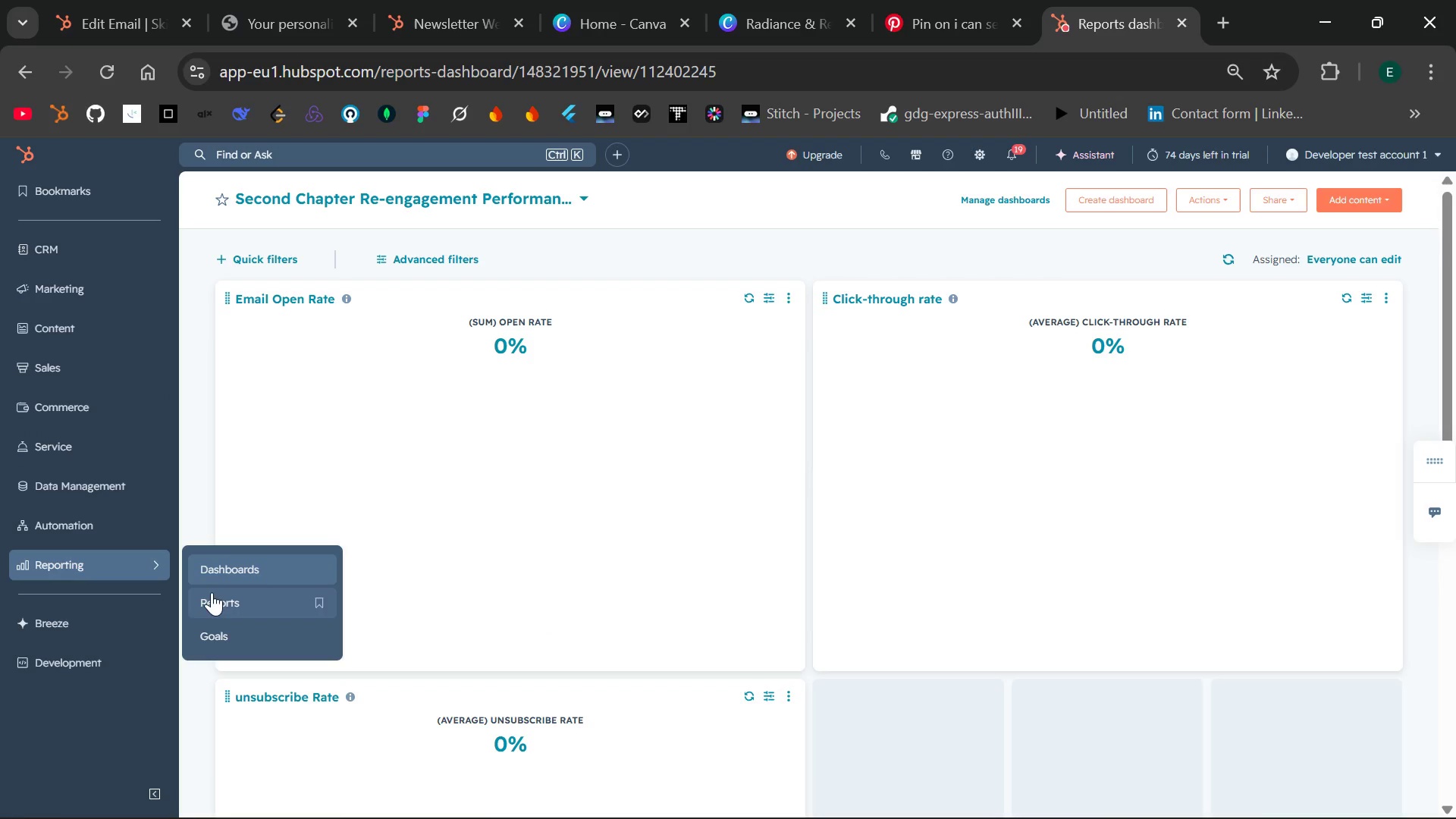 
left_click([212, 594])
 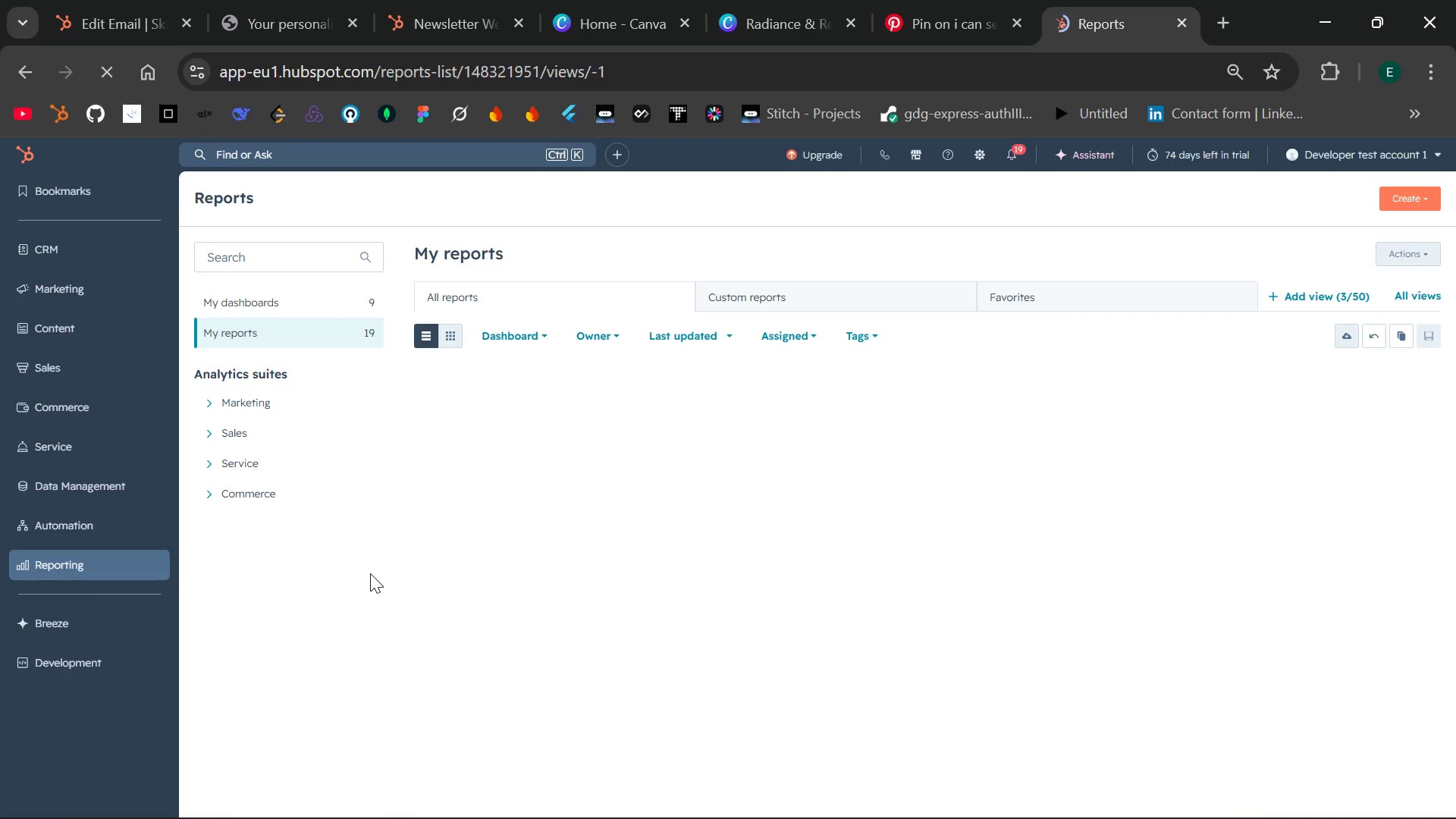 
wait(15.45)
 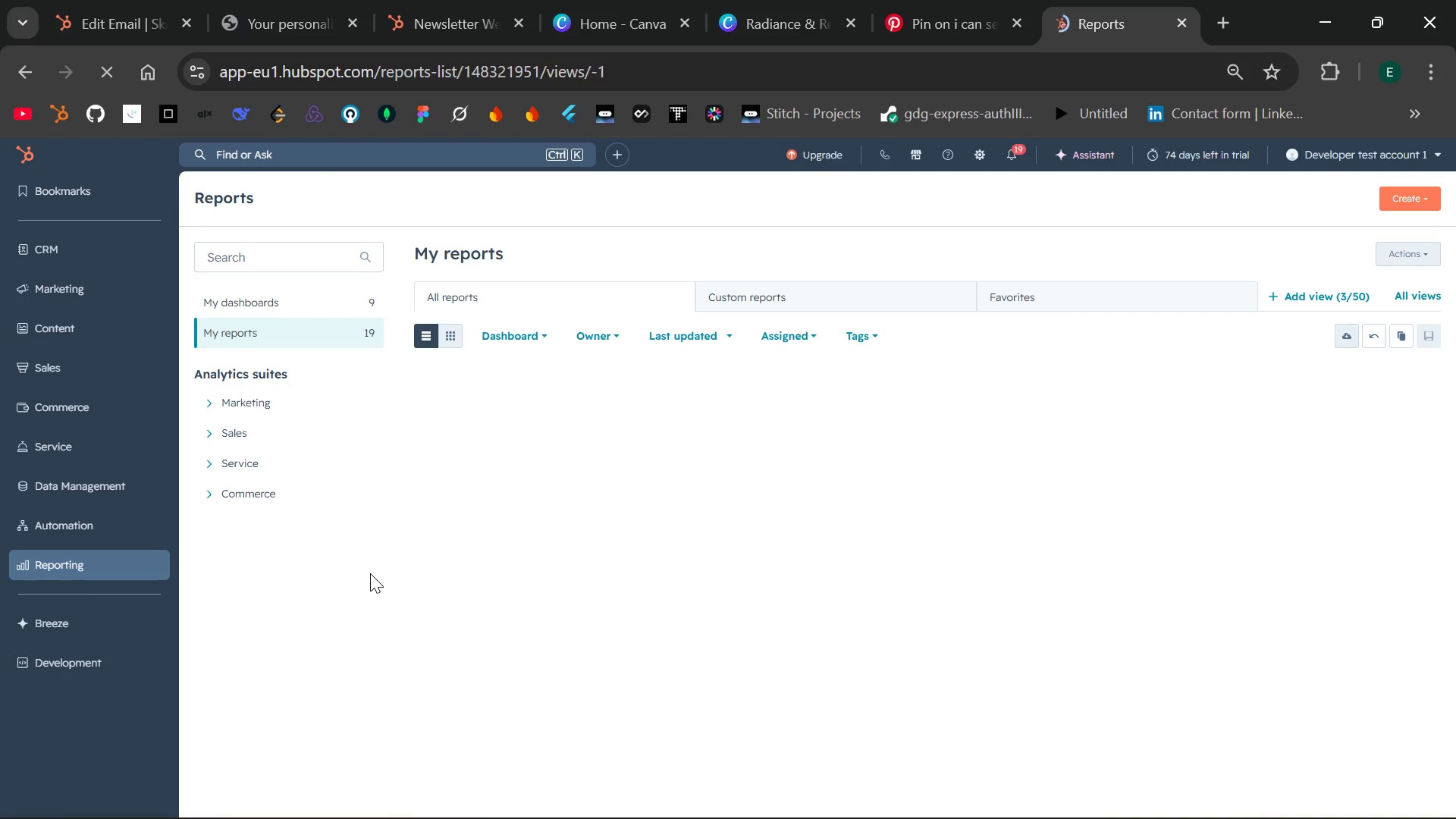 
left_click([1401, 204])
 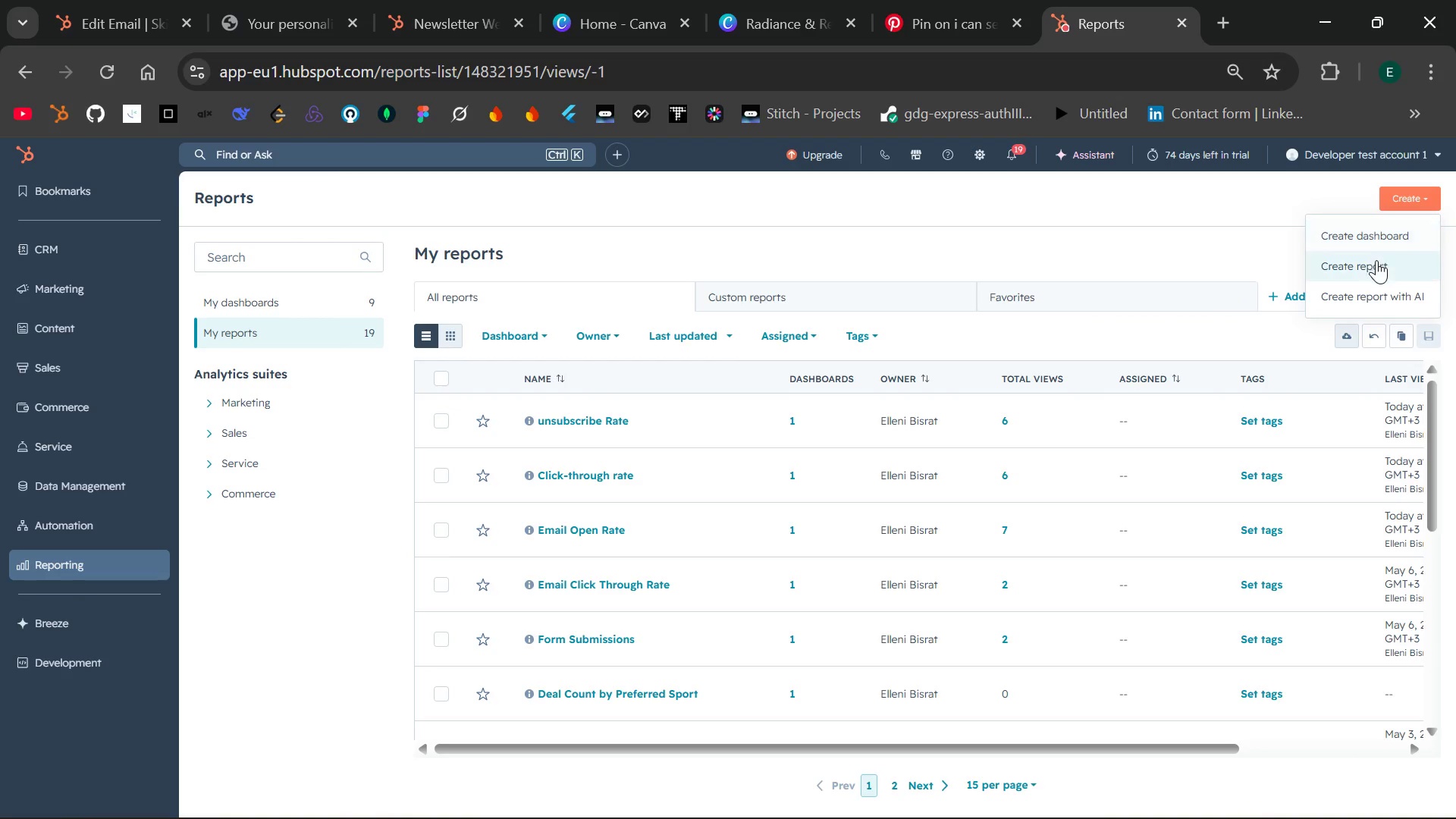 
left_click([1376, 262])
 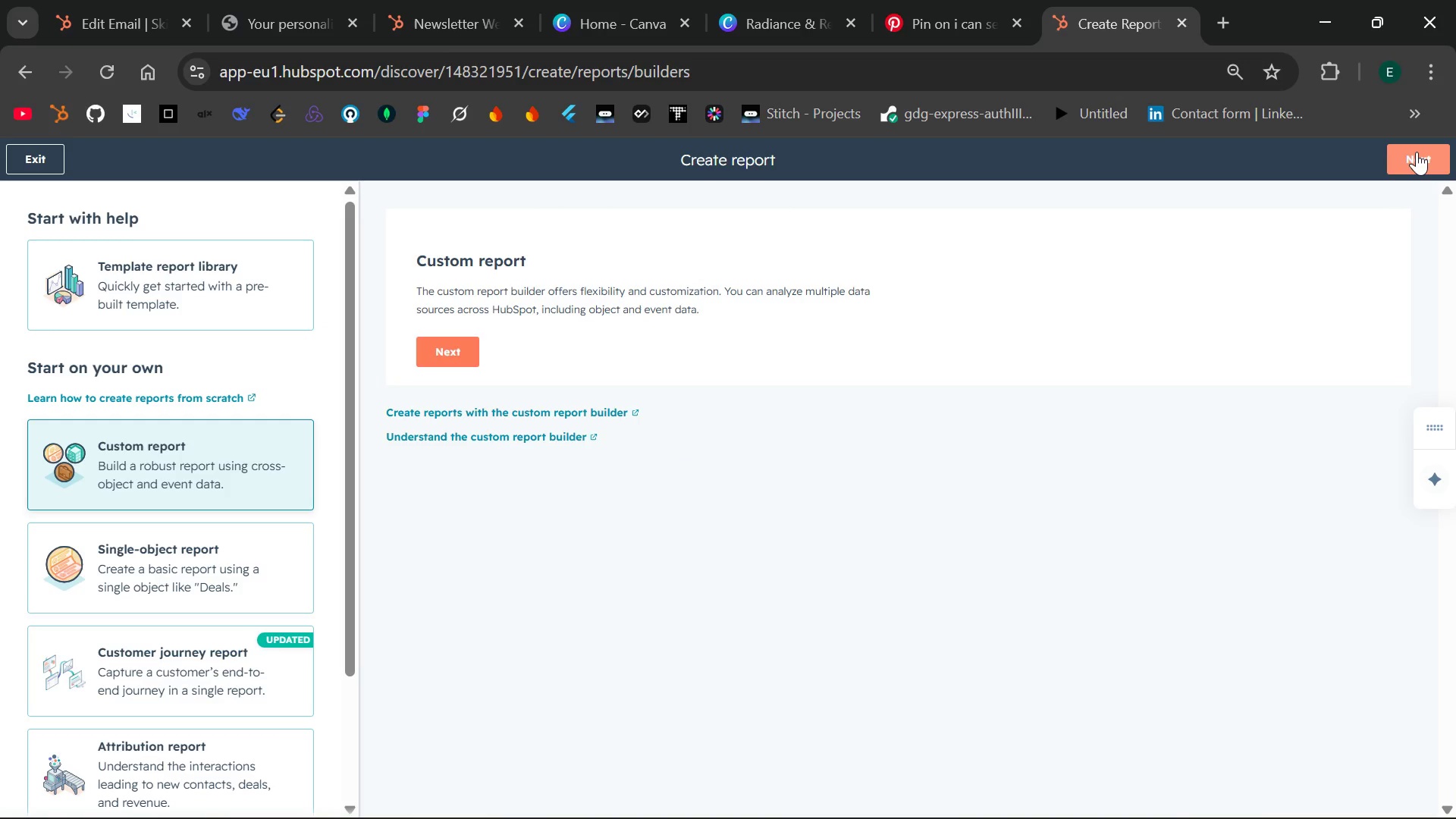 
wait(14.25)
 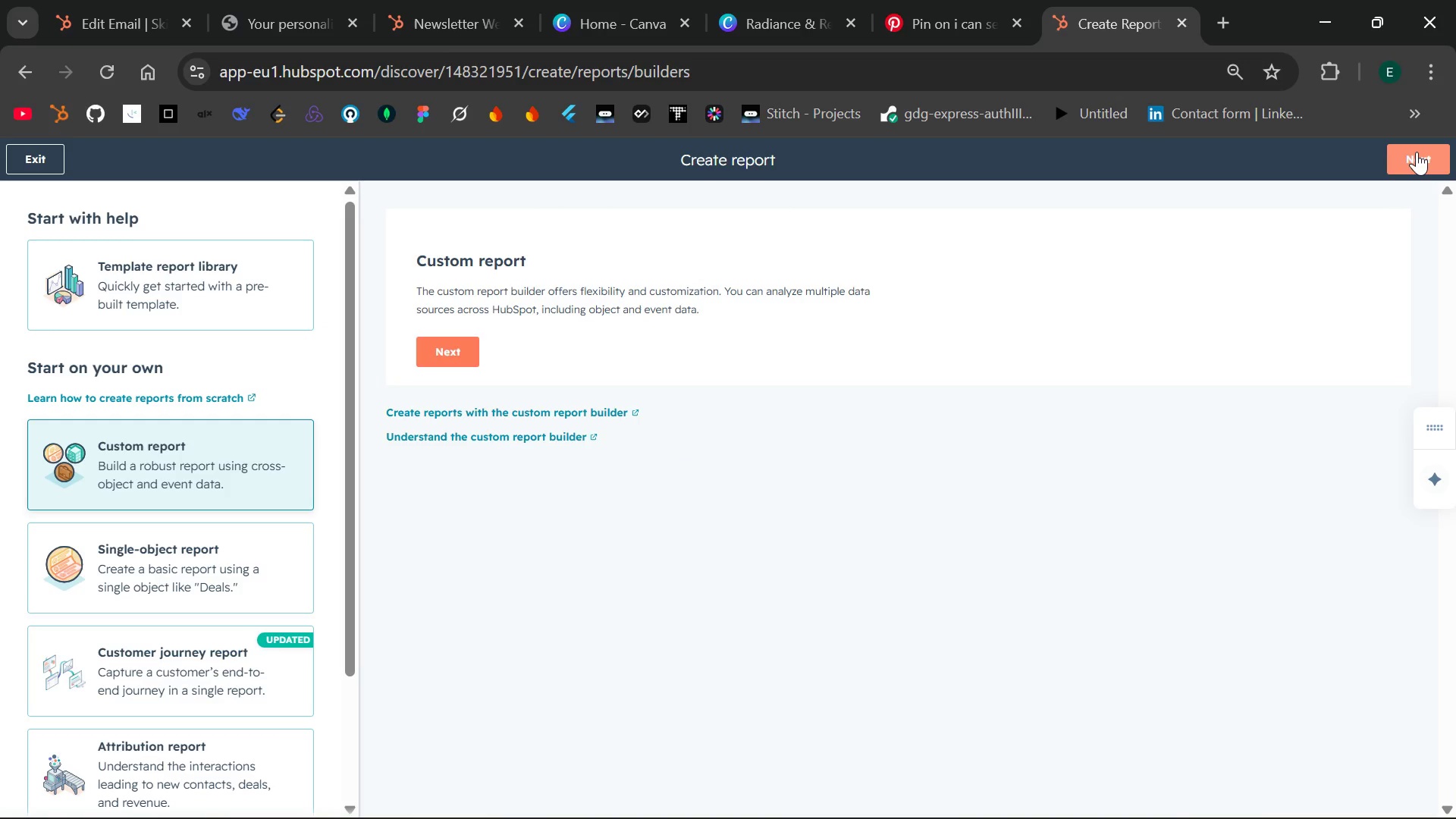 
left_click([1417, 152])
 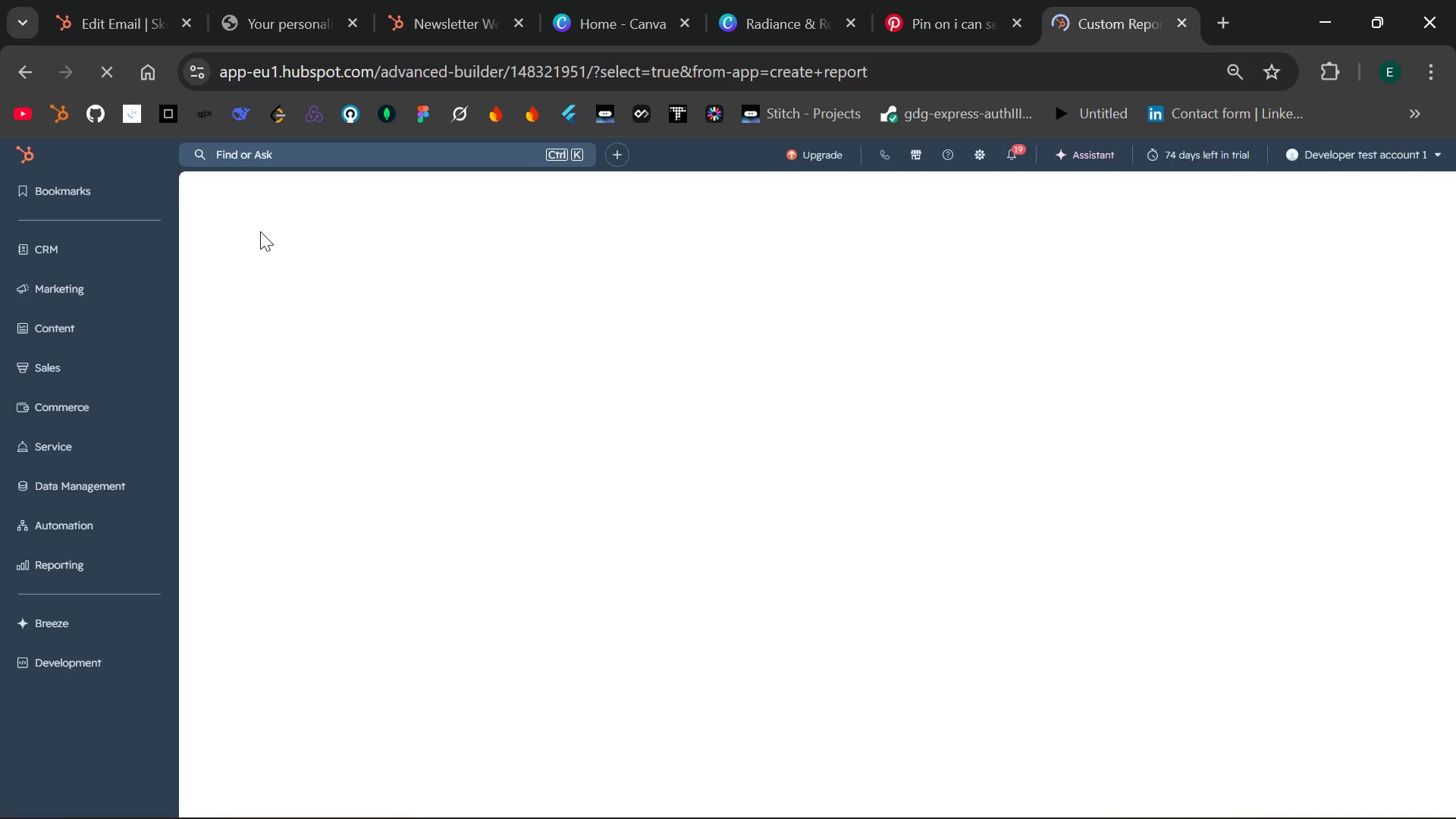 
wait(17.73)
 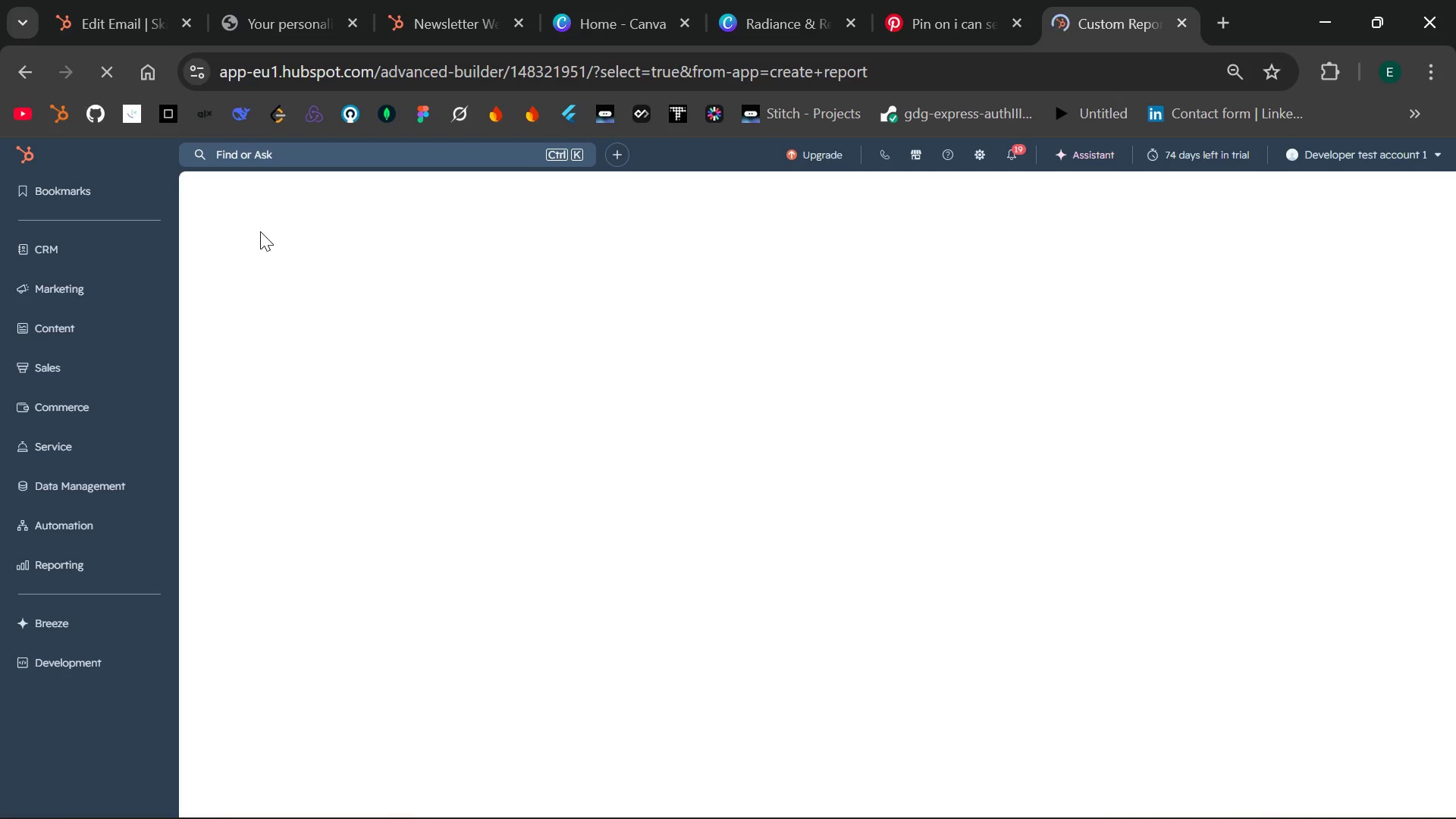 
left_click([517, 393])
 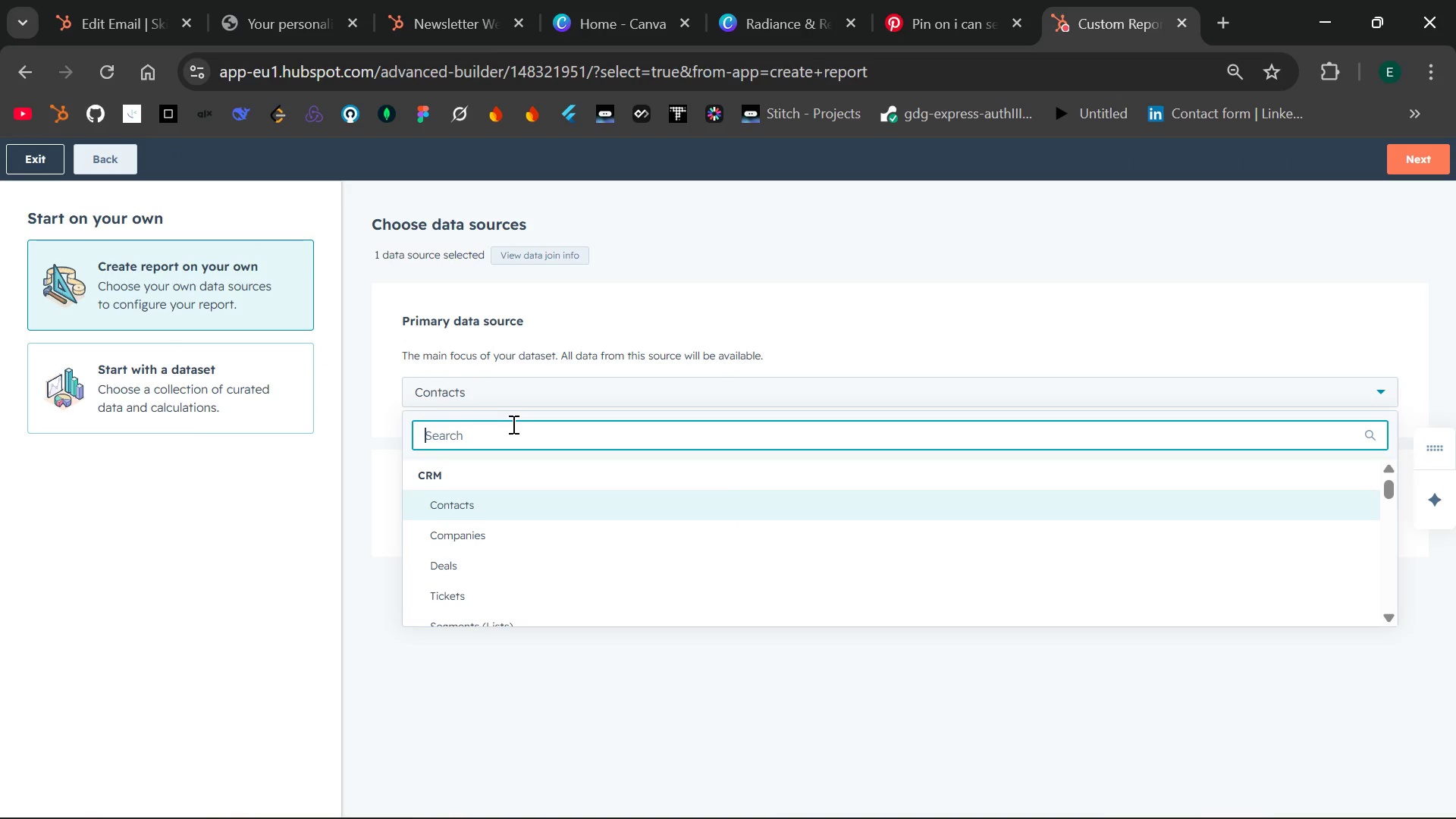 
type(mar)
 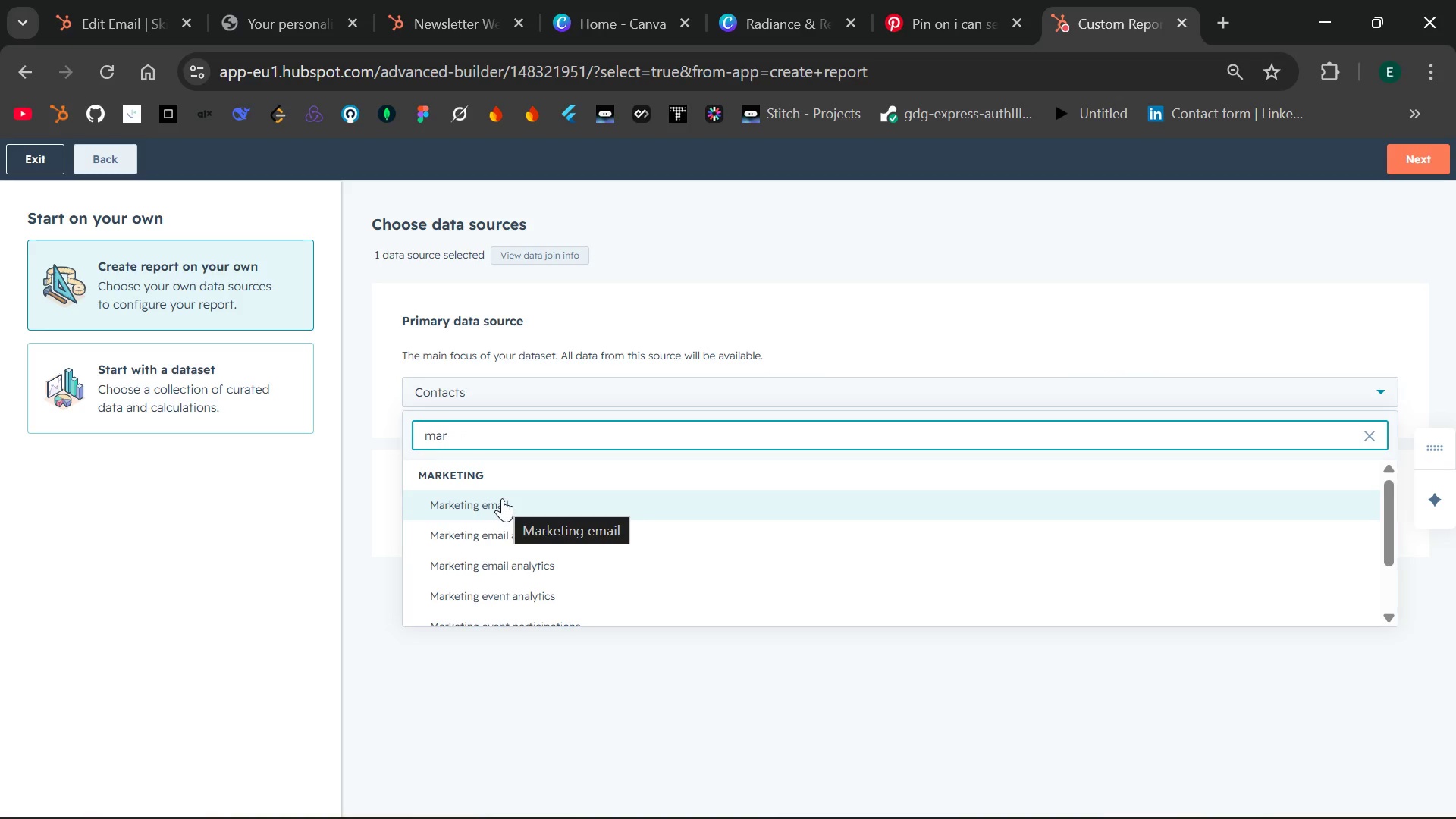 
left_click([502, 498])
 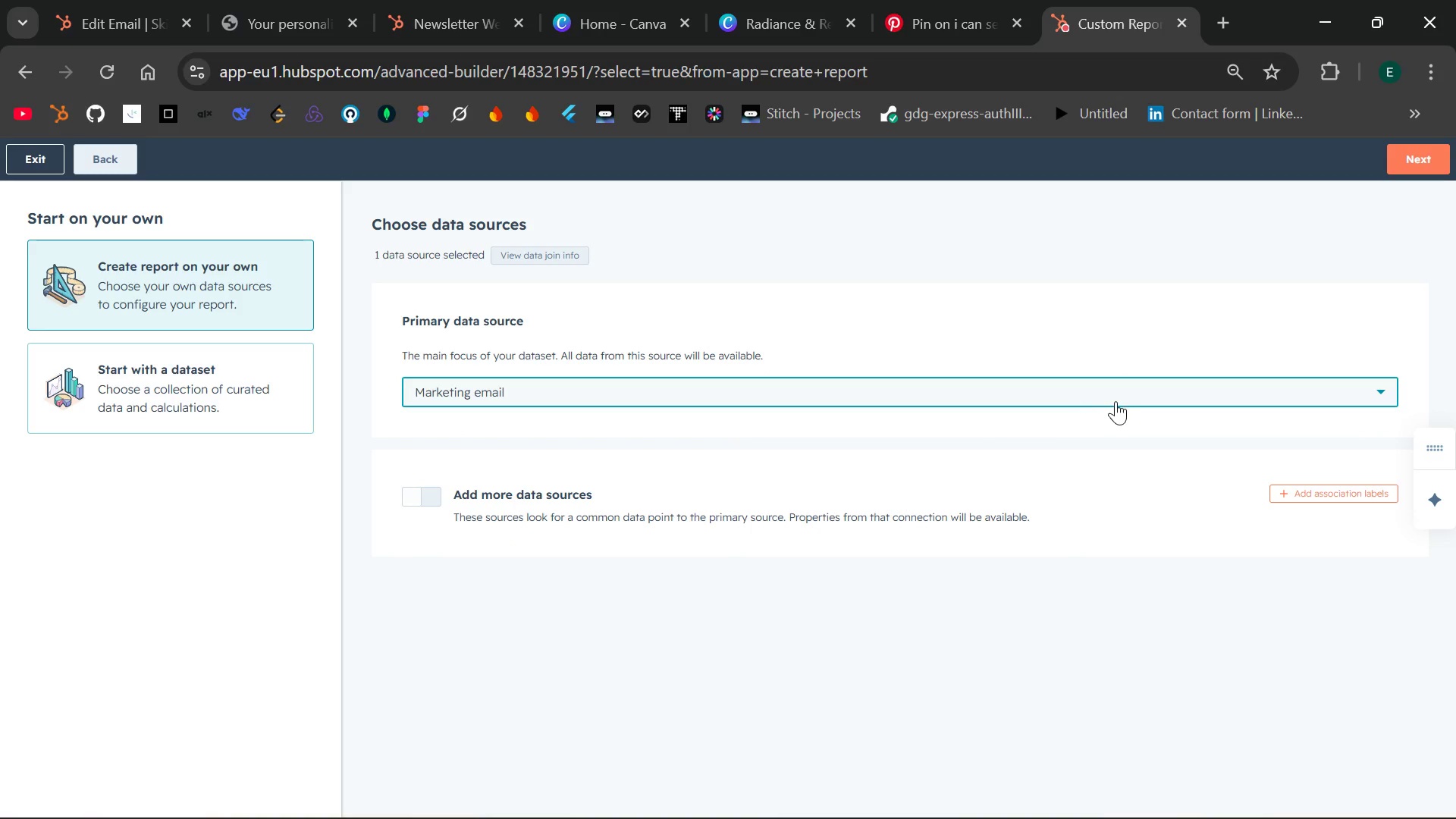 
wait(7.2)
 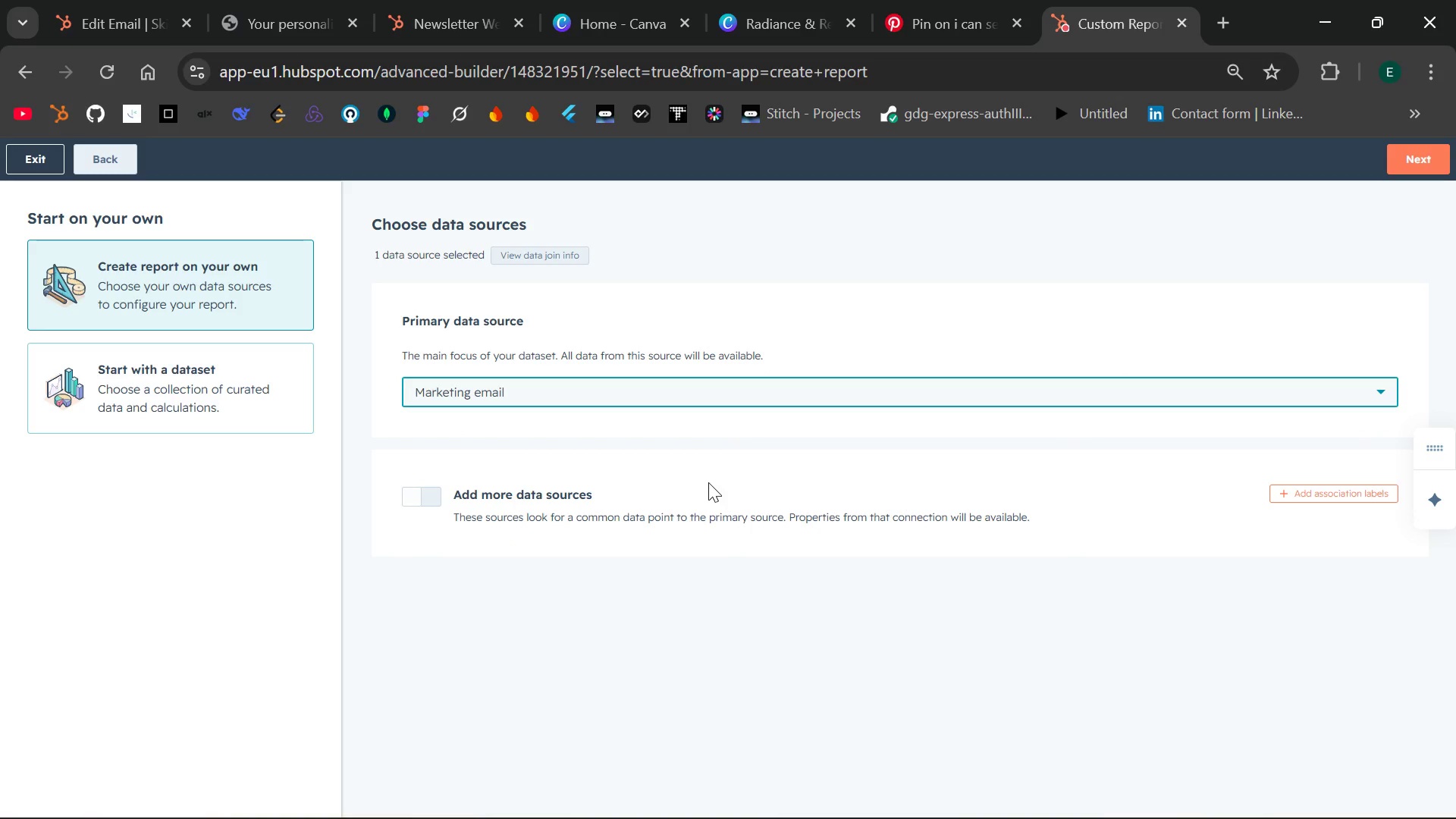 
left_click([1401, 160])
 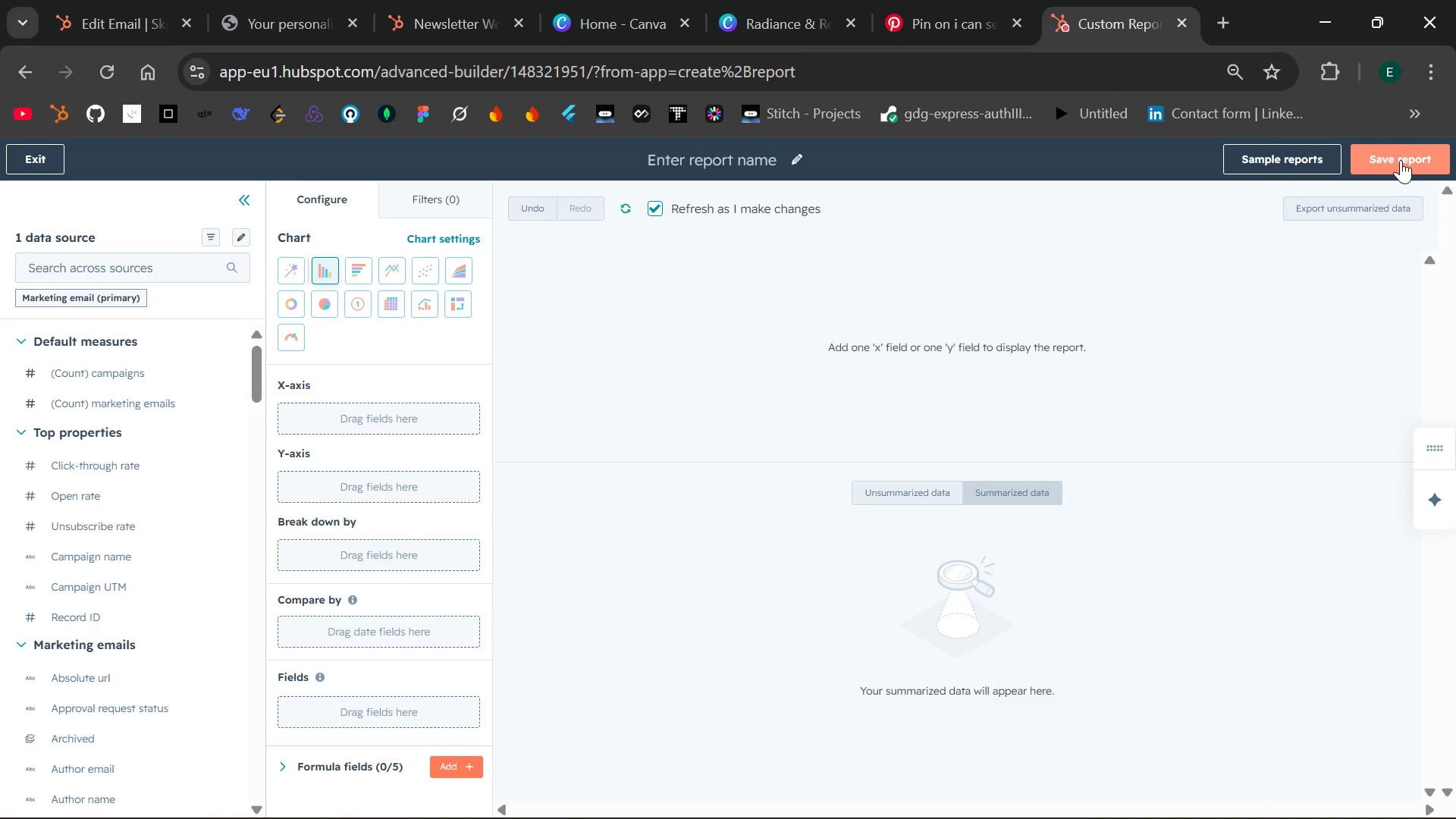 
wait(5.54)
 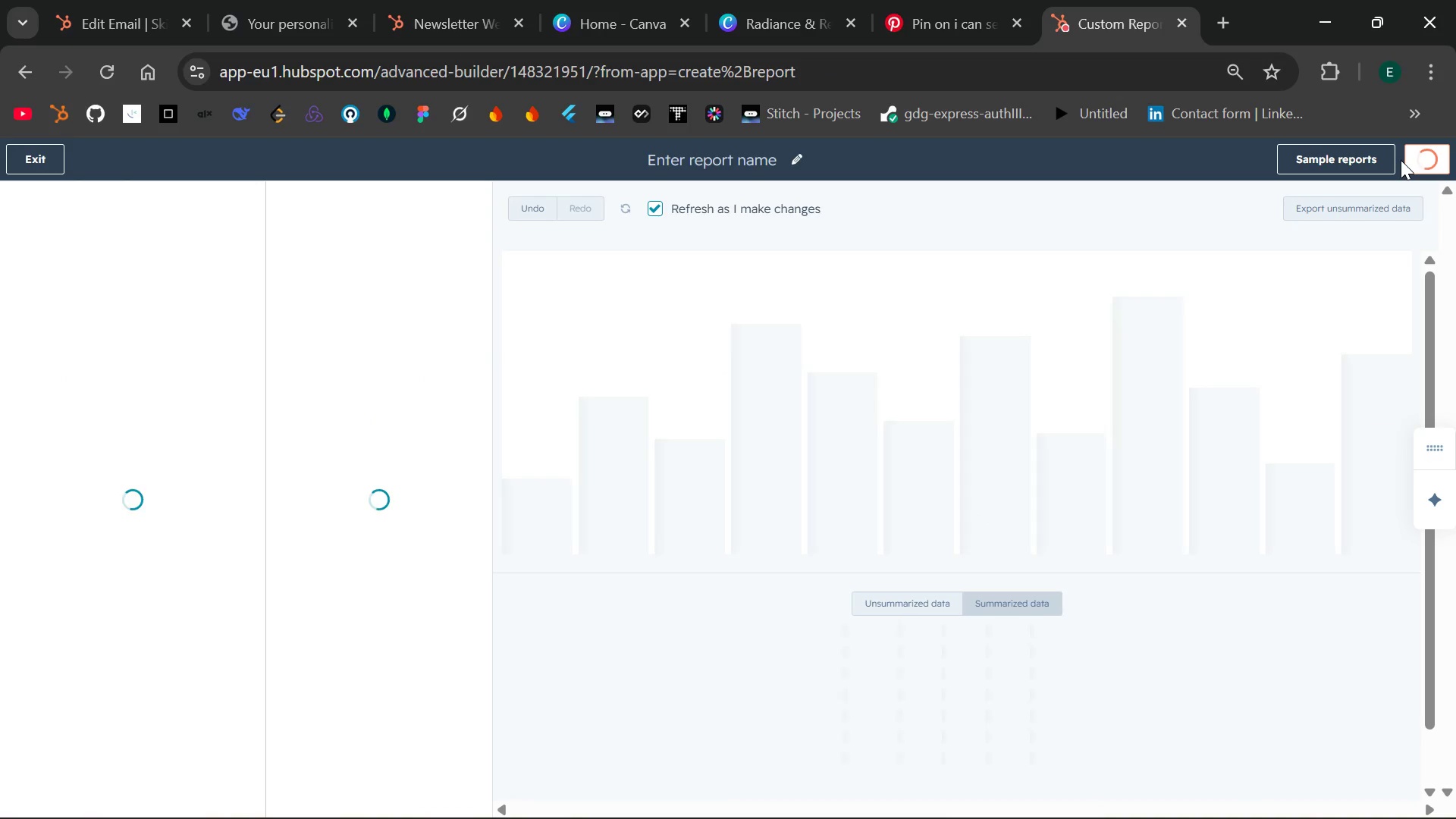 
mouse_move([1172, 119])
 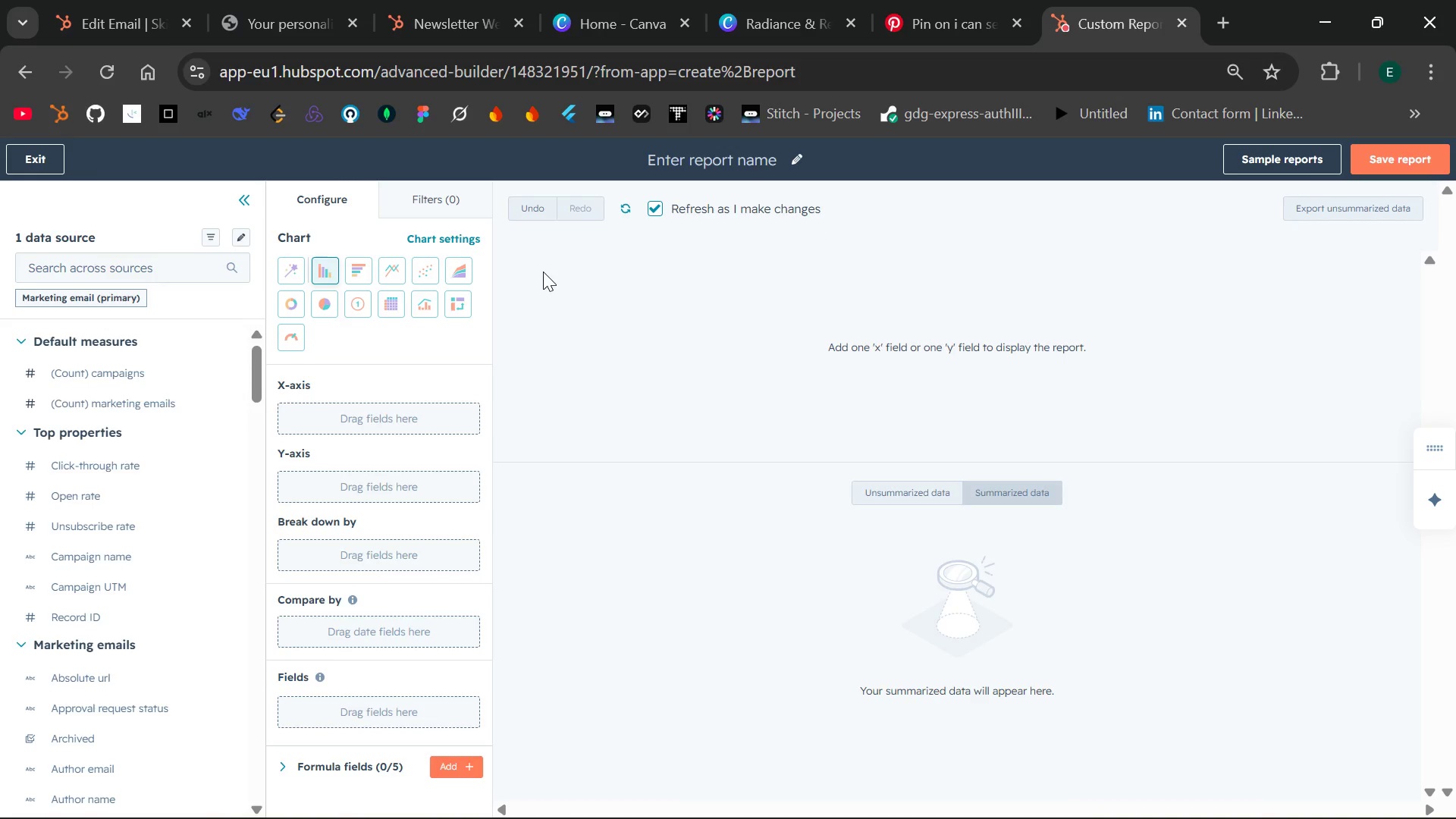 
wait(13.42)
 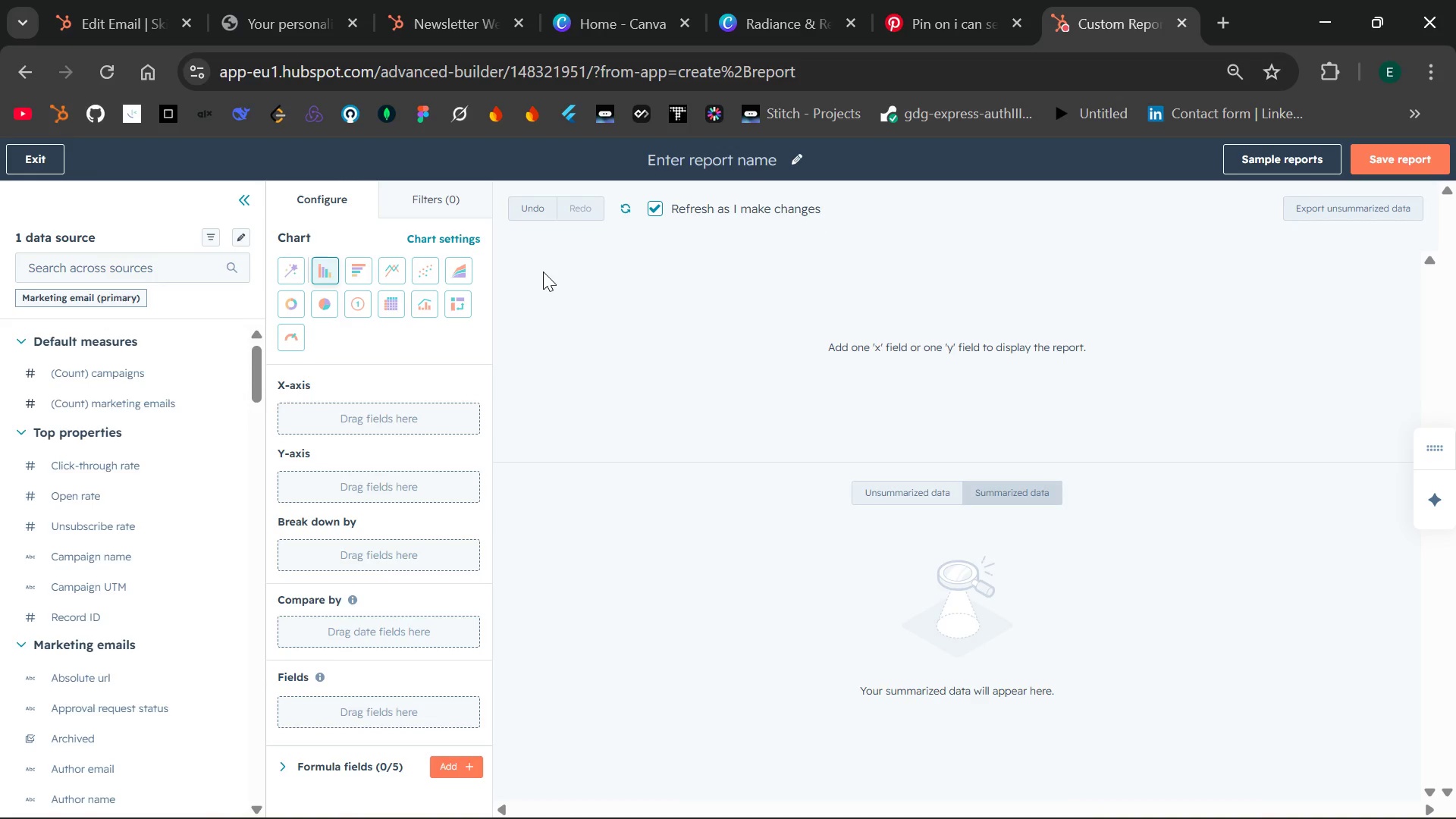 
left_click([363, 305])
 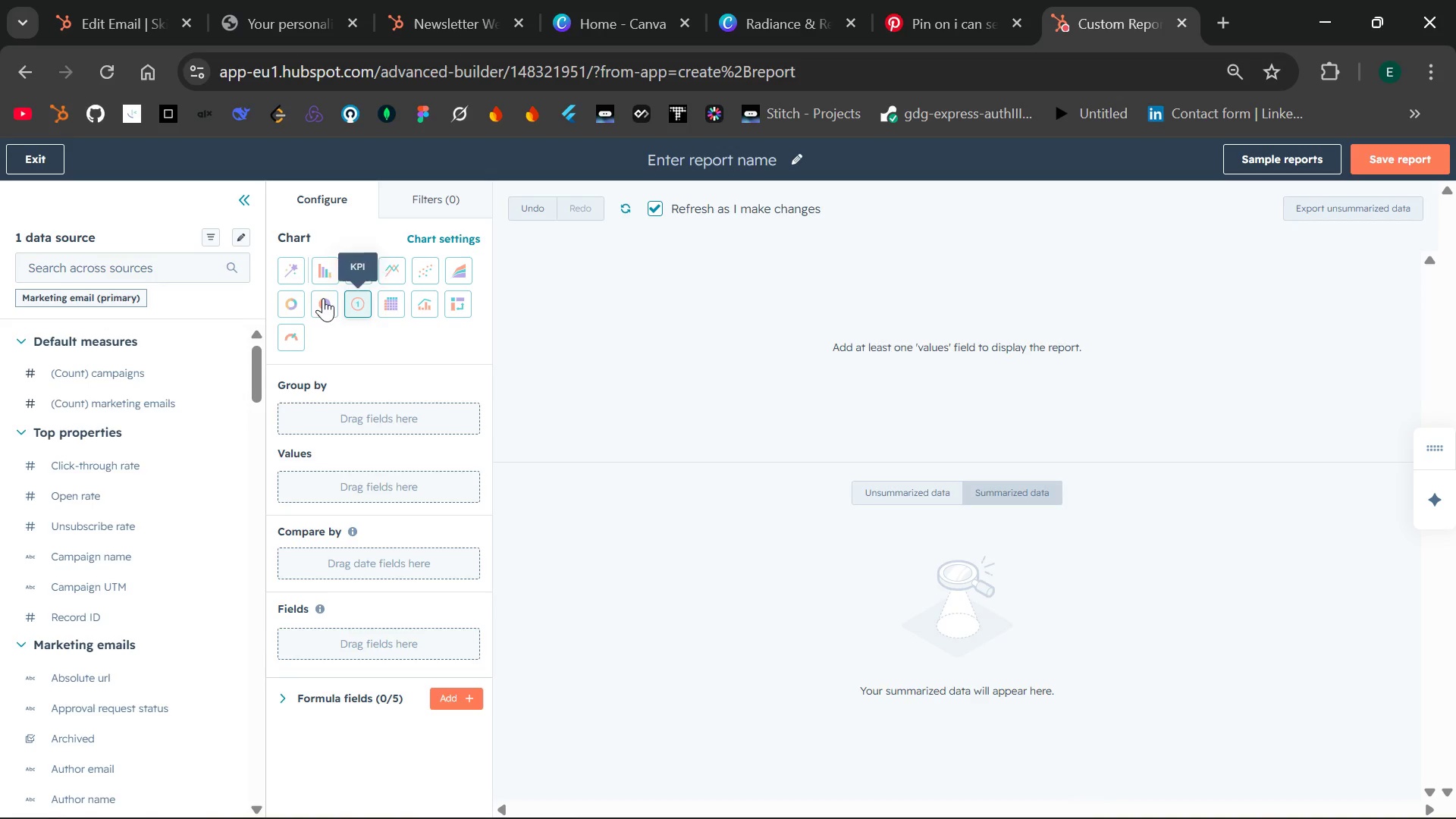 
left_click([177, 275])
 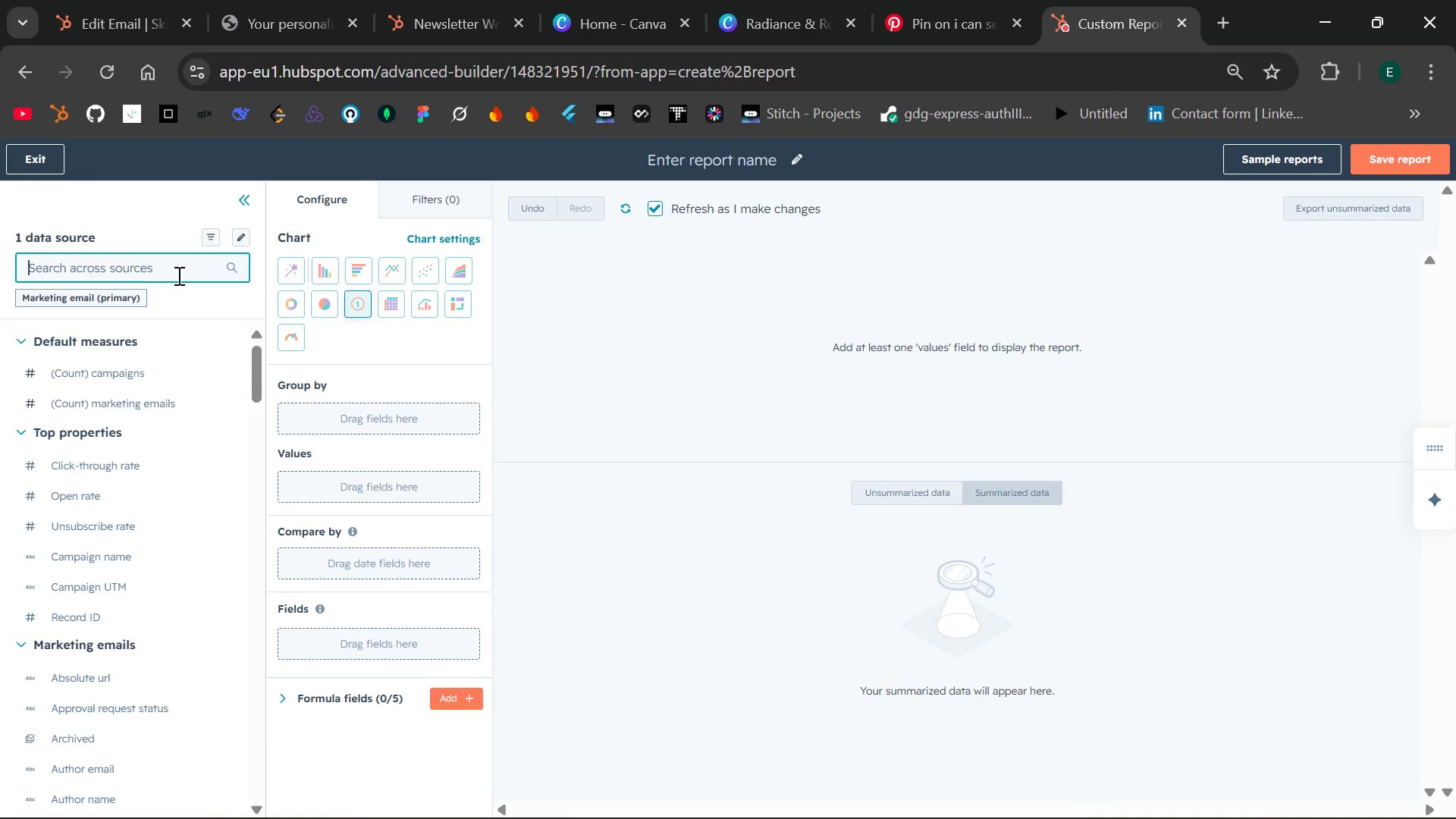 
type(email opd)
key(Backspace)
type(en)
 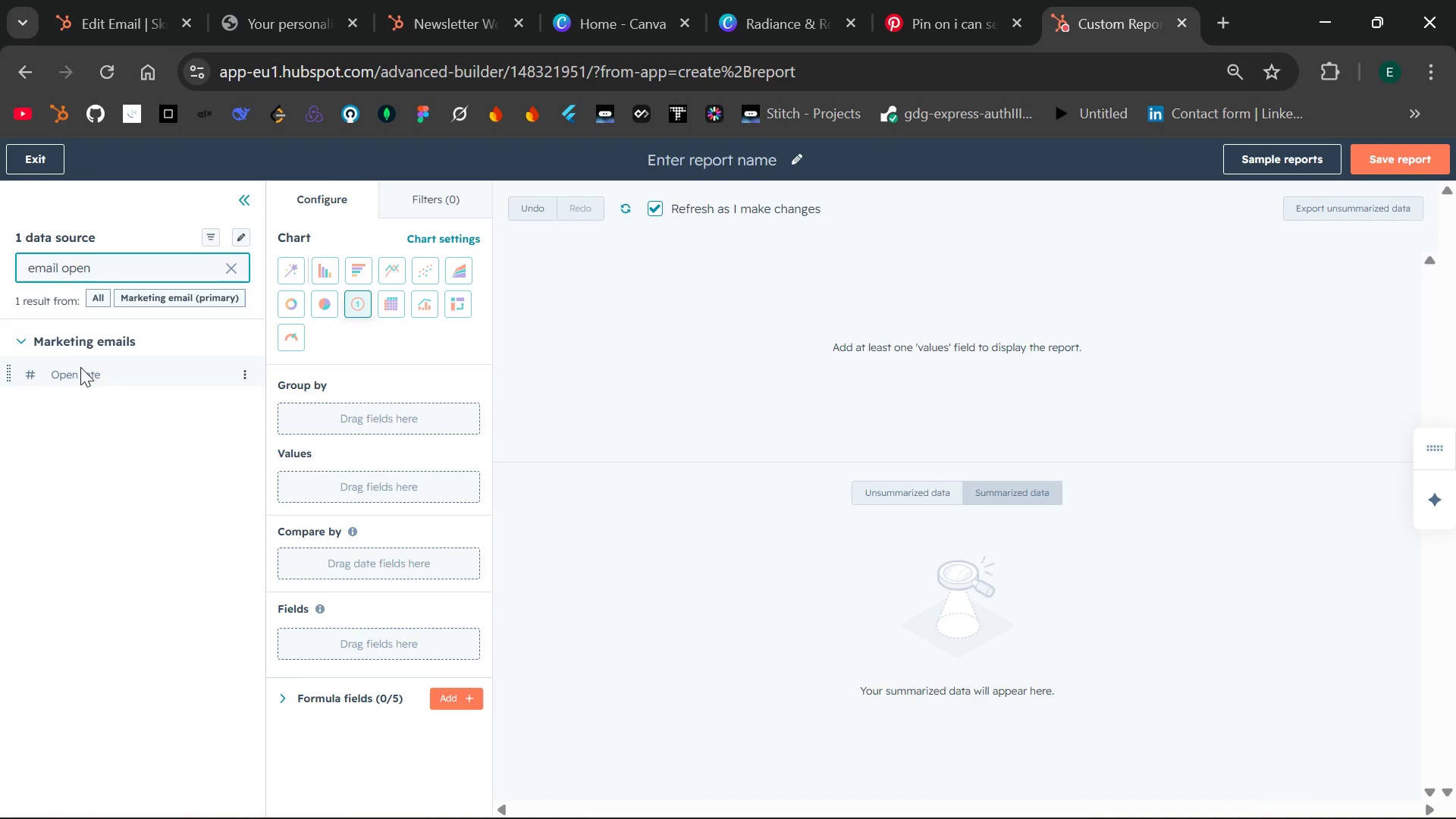 
left_click_drag(start_coordinate=[75, 370], to_coordinate=[290, 475])